 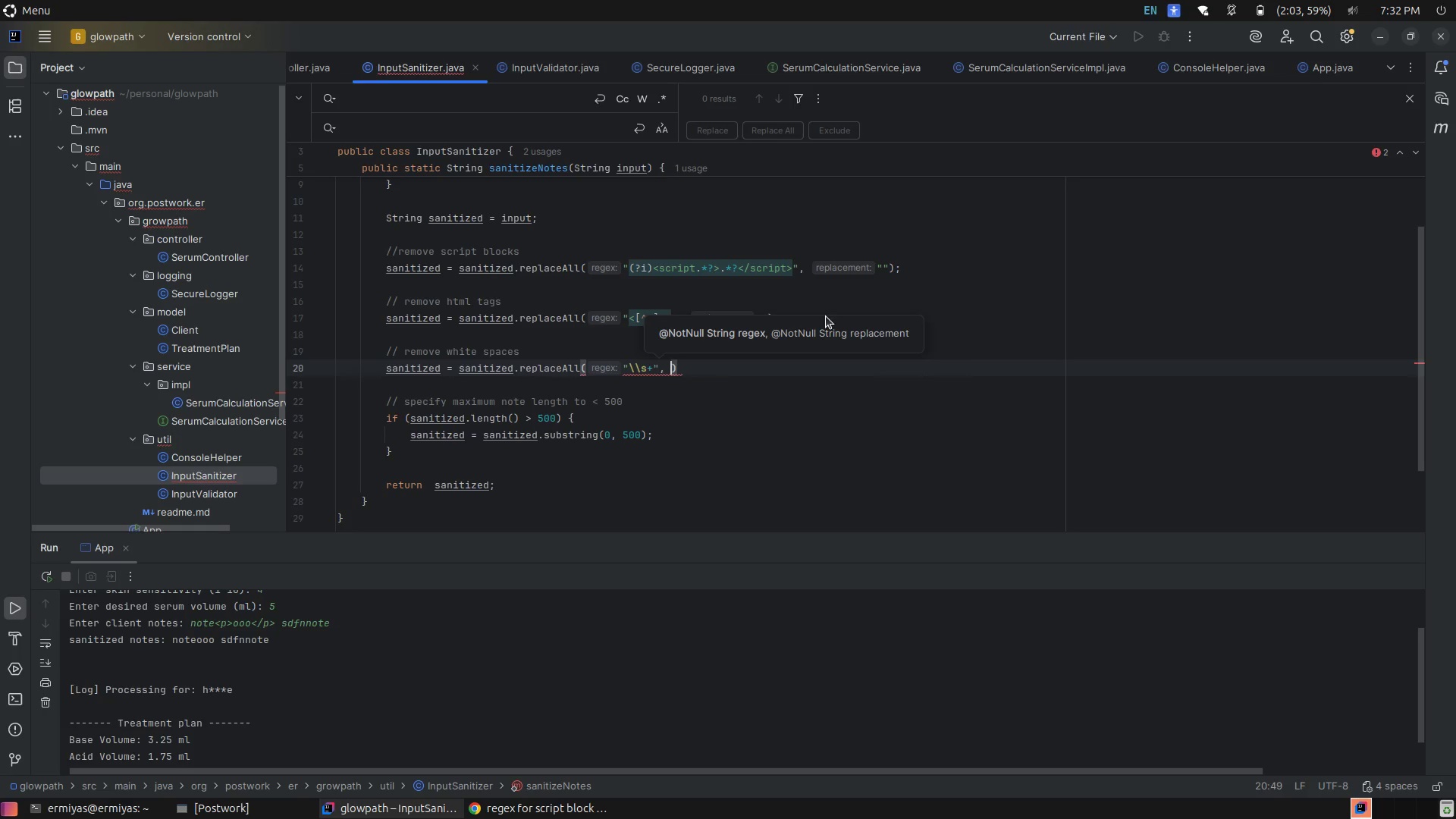 
key(Space)
 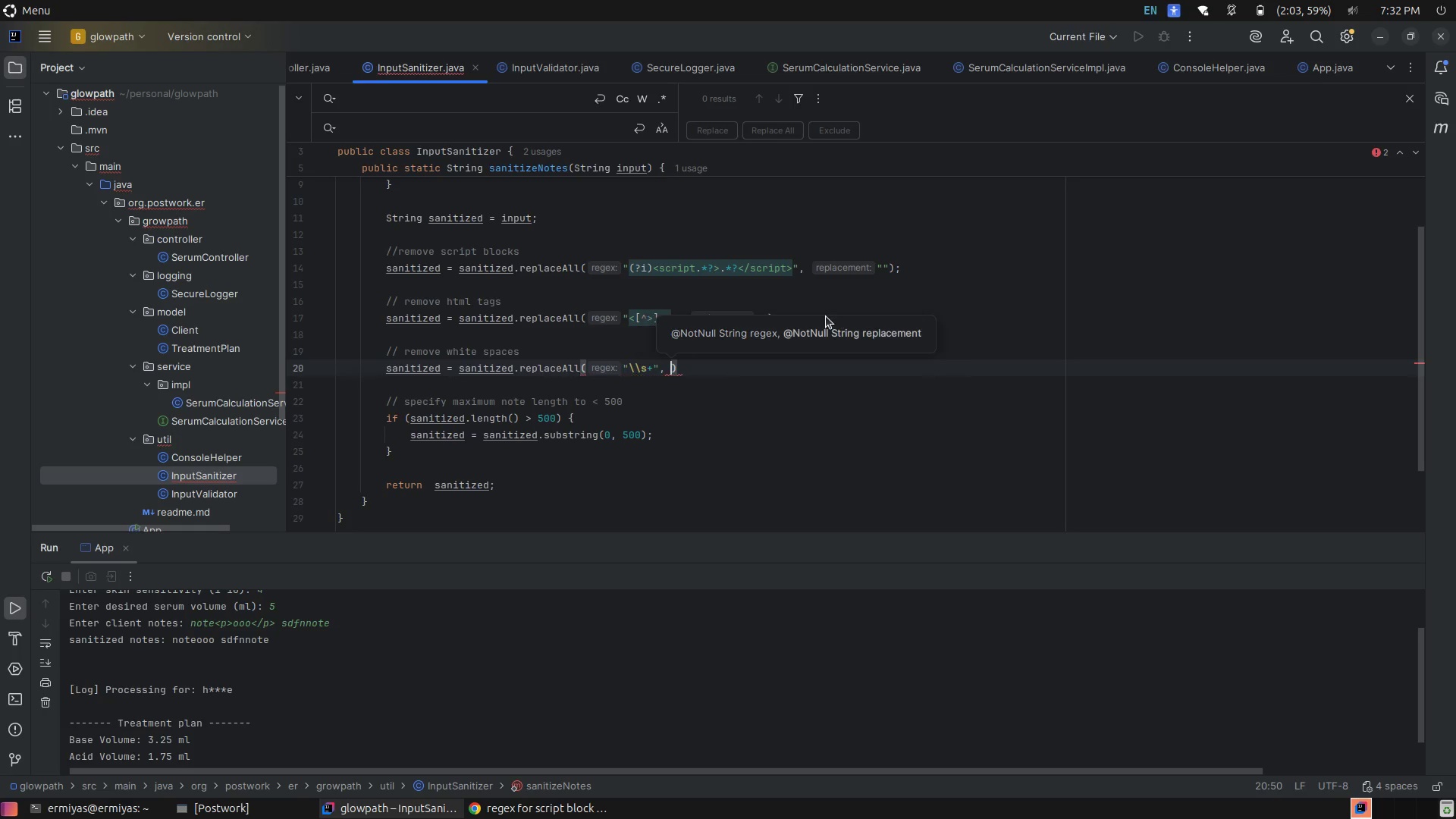 
key(Shift+Quote)
 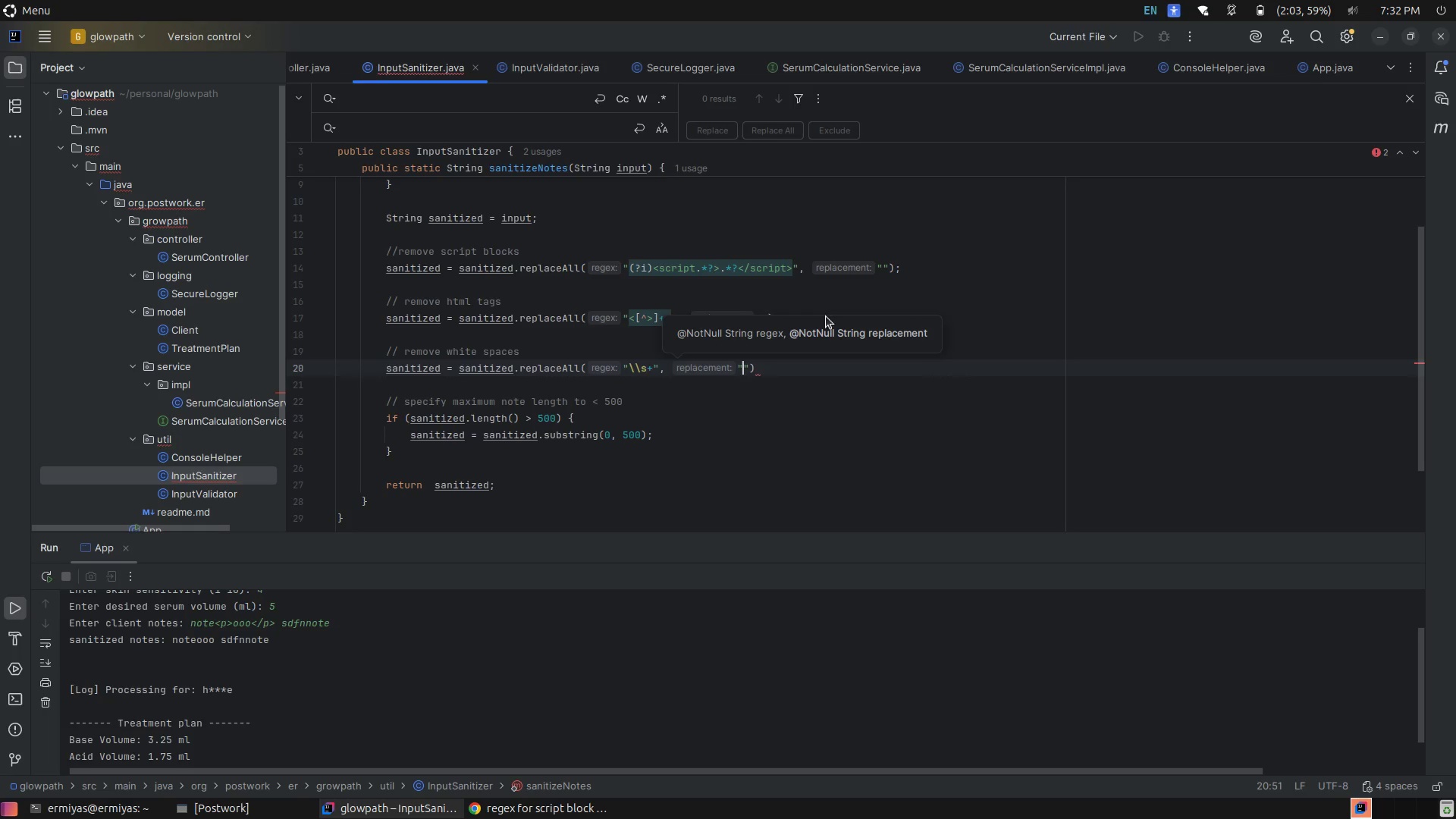 
key(ArrowRight)
 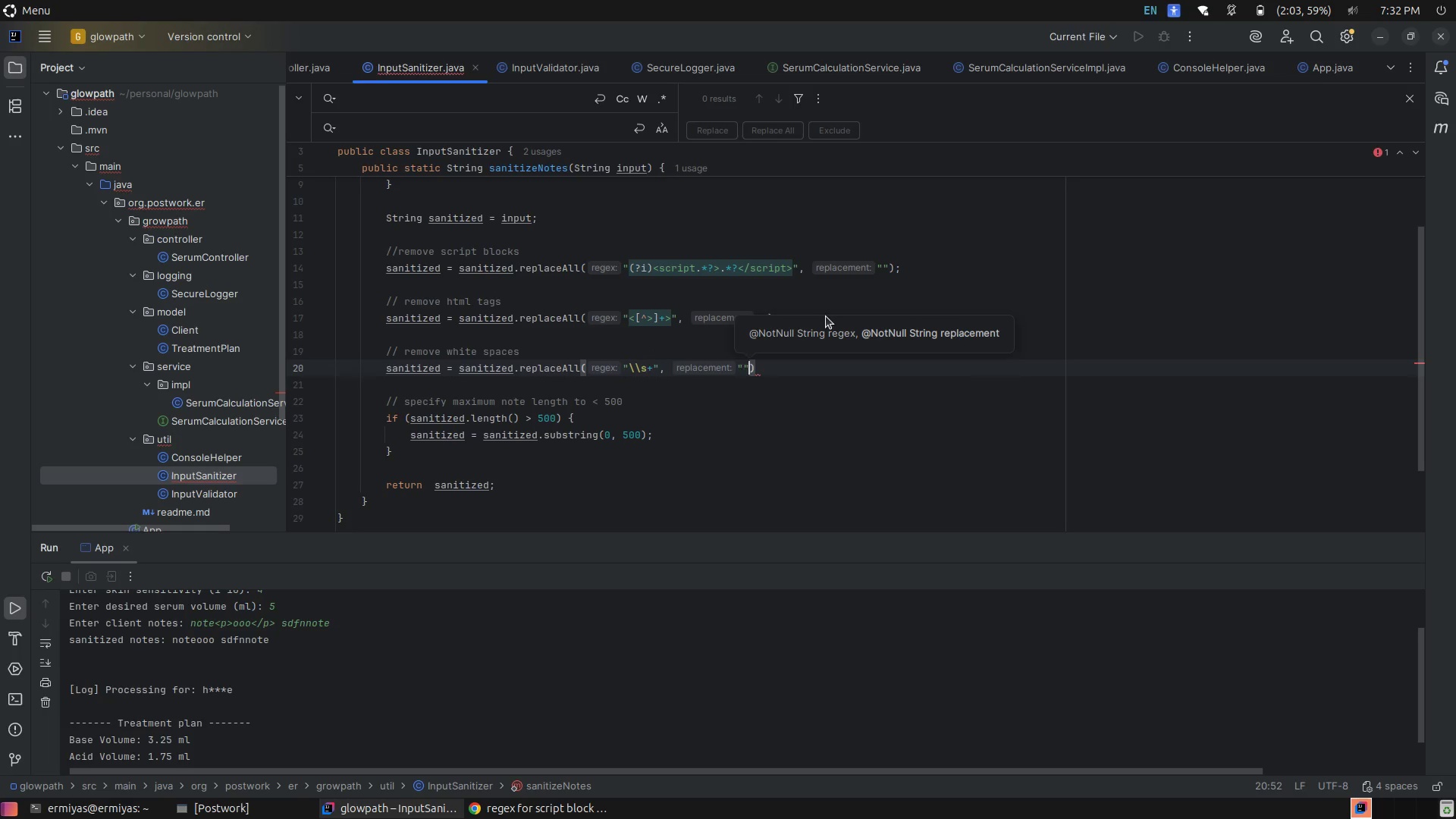 
key(ArrowRight)
 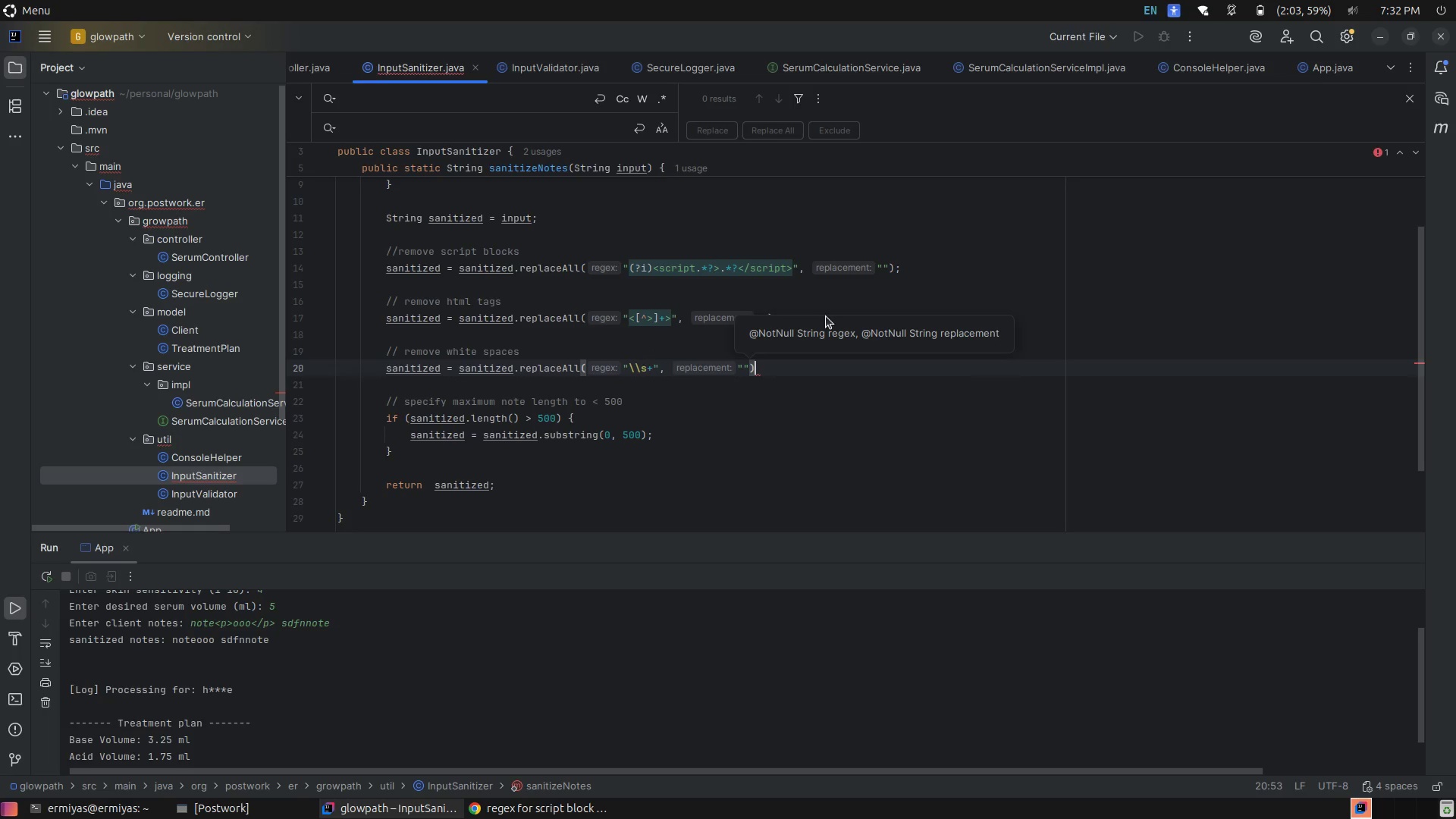 
key(Semicolon)
 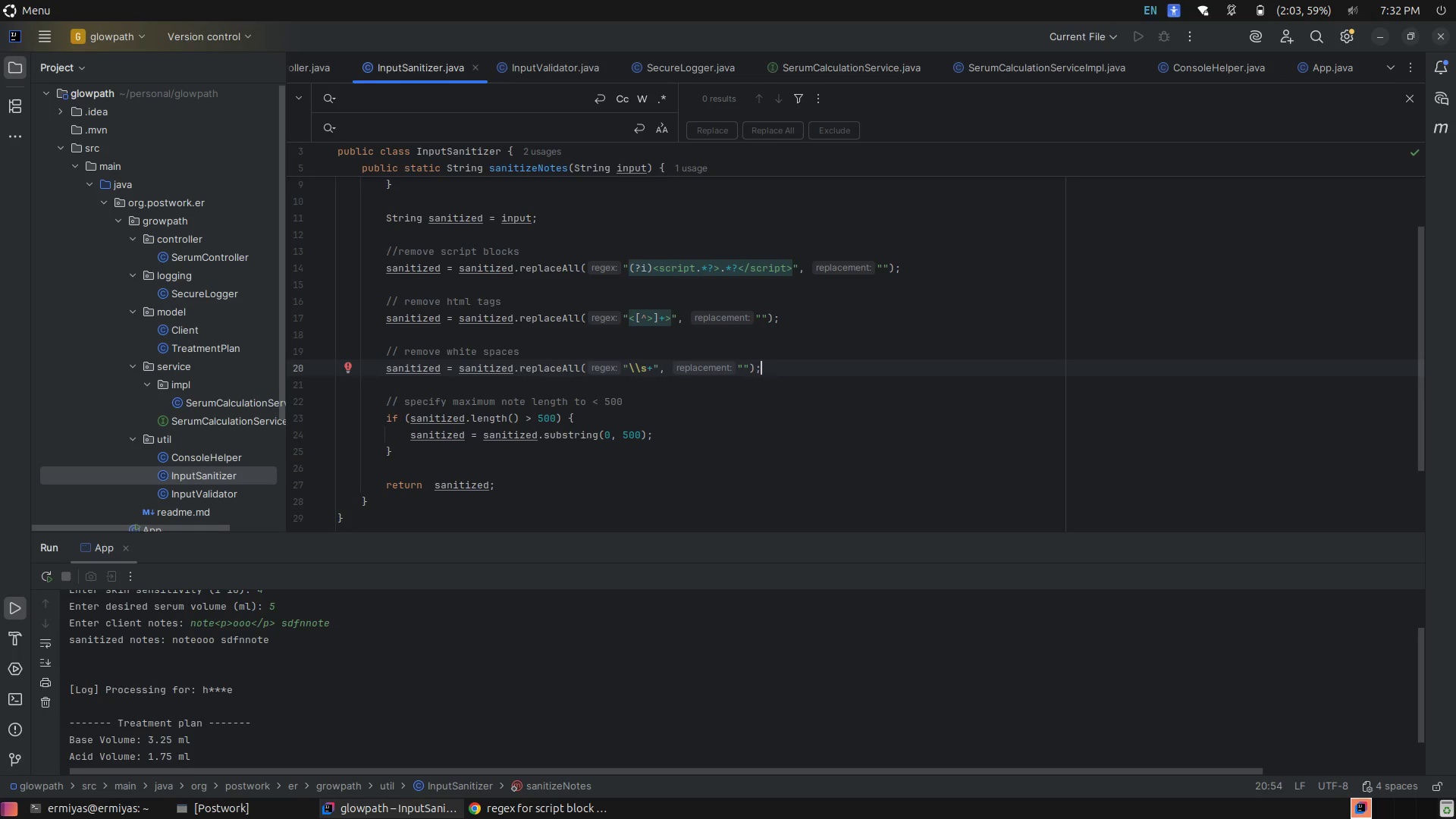 
wait(9.98)
 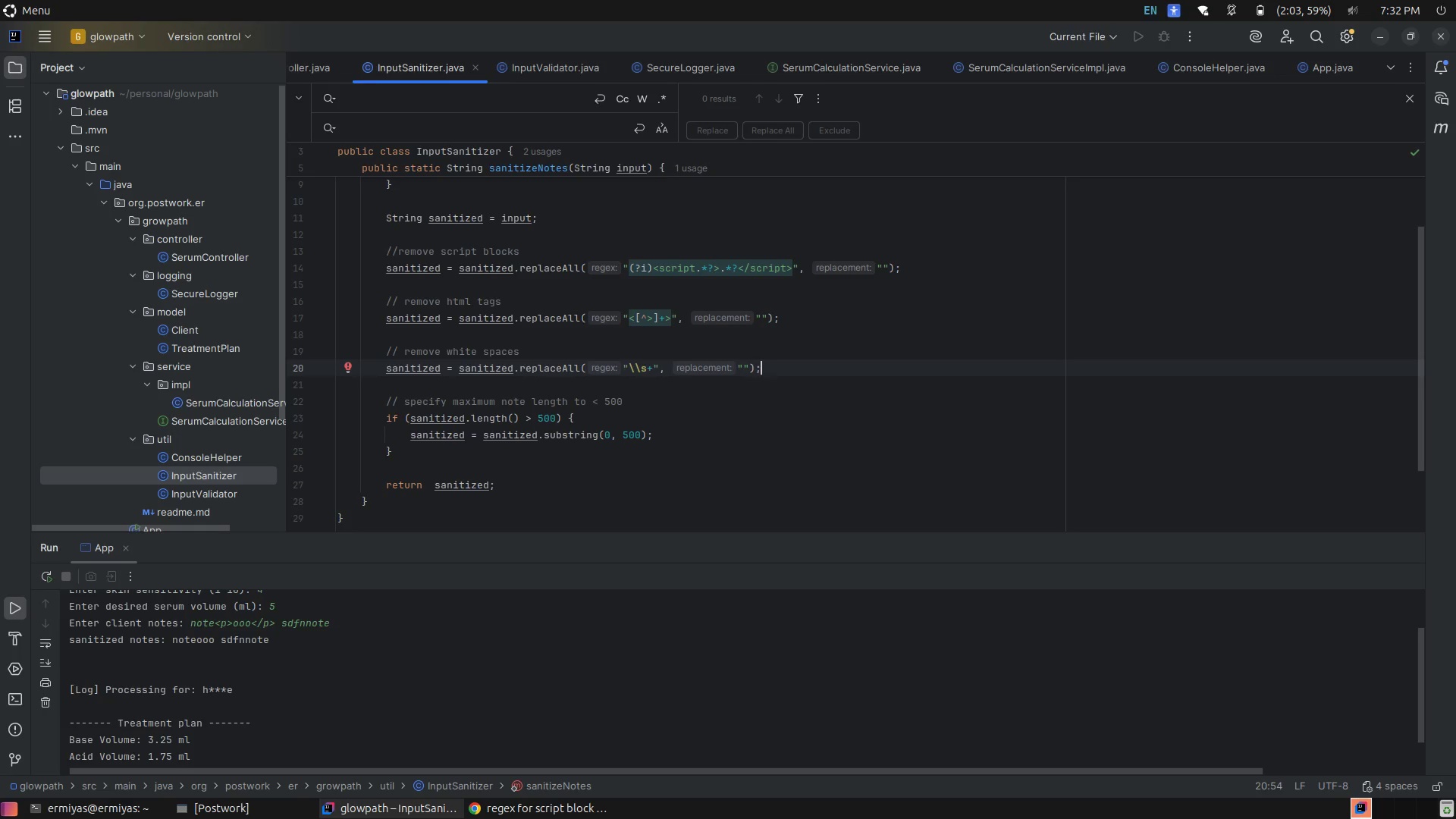 
key(ArrowLeft)
 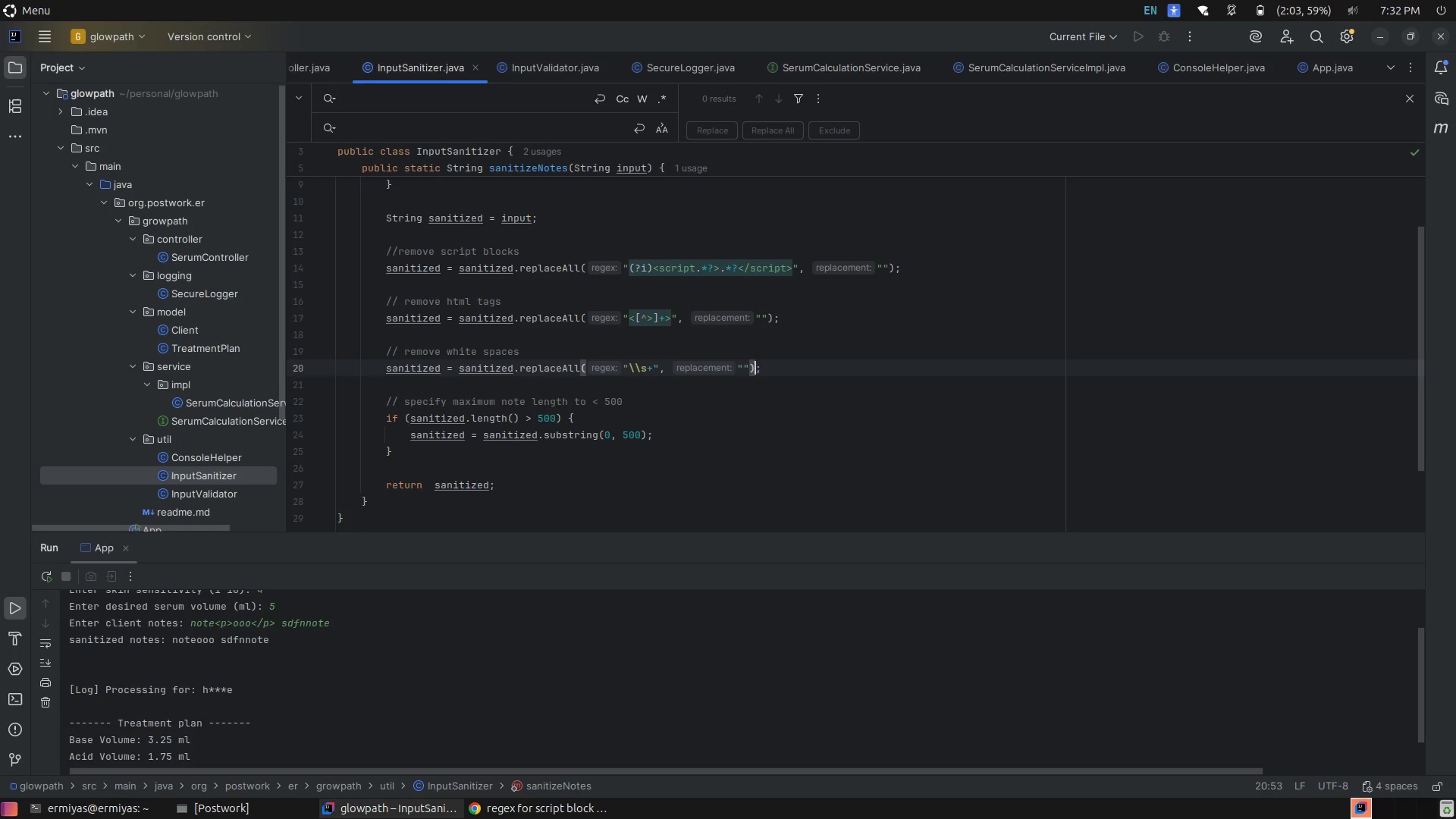 
key(ArrowLeft)
 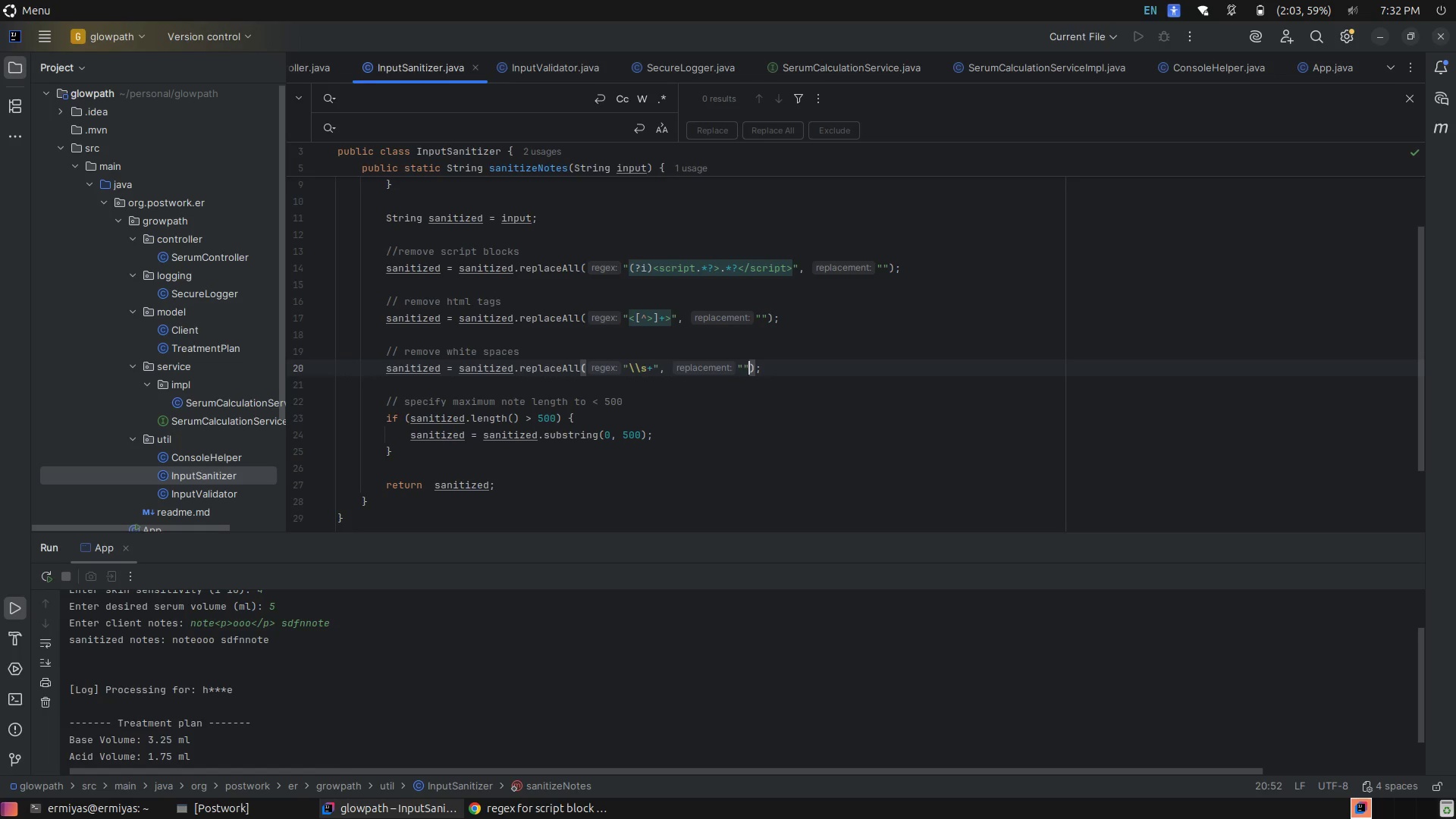 
key(ArrowLeft)
 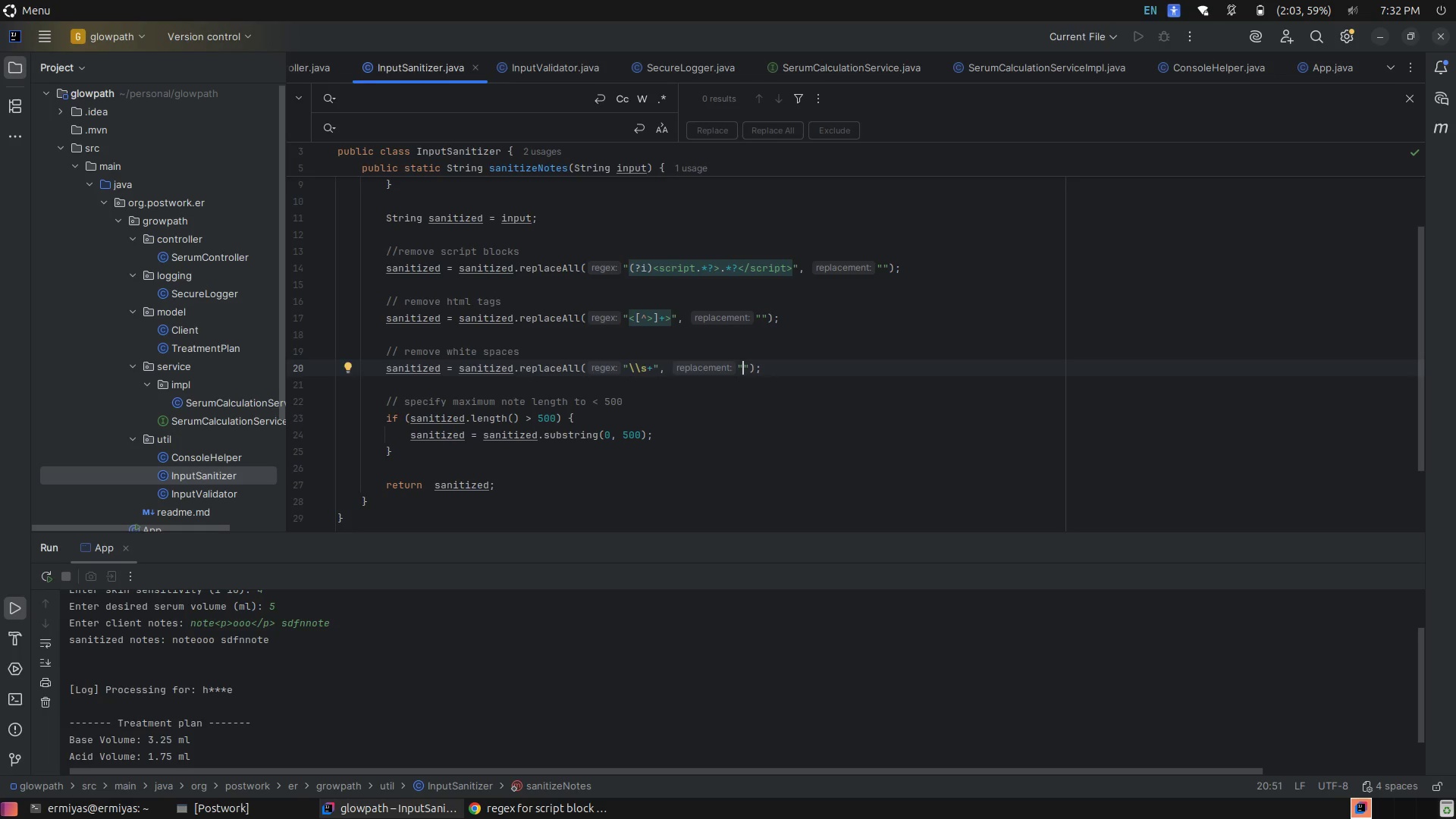 
key(Space)
 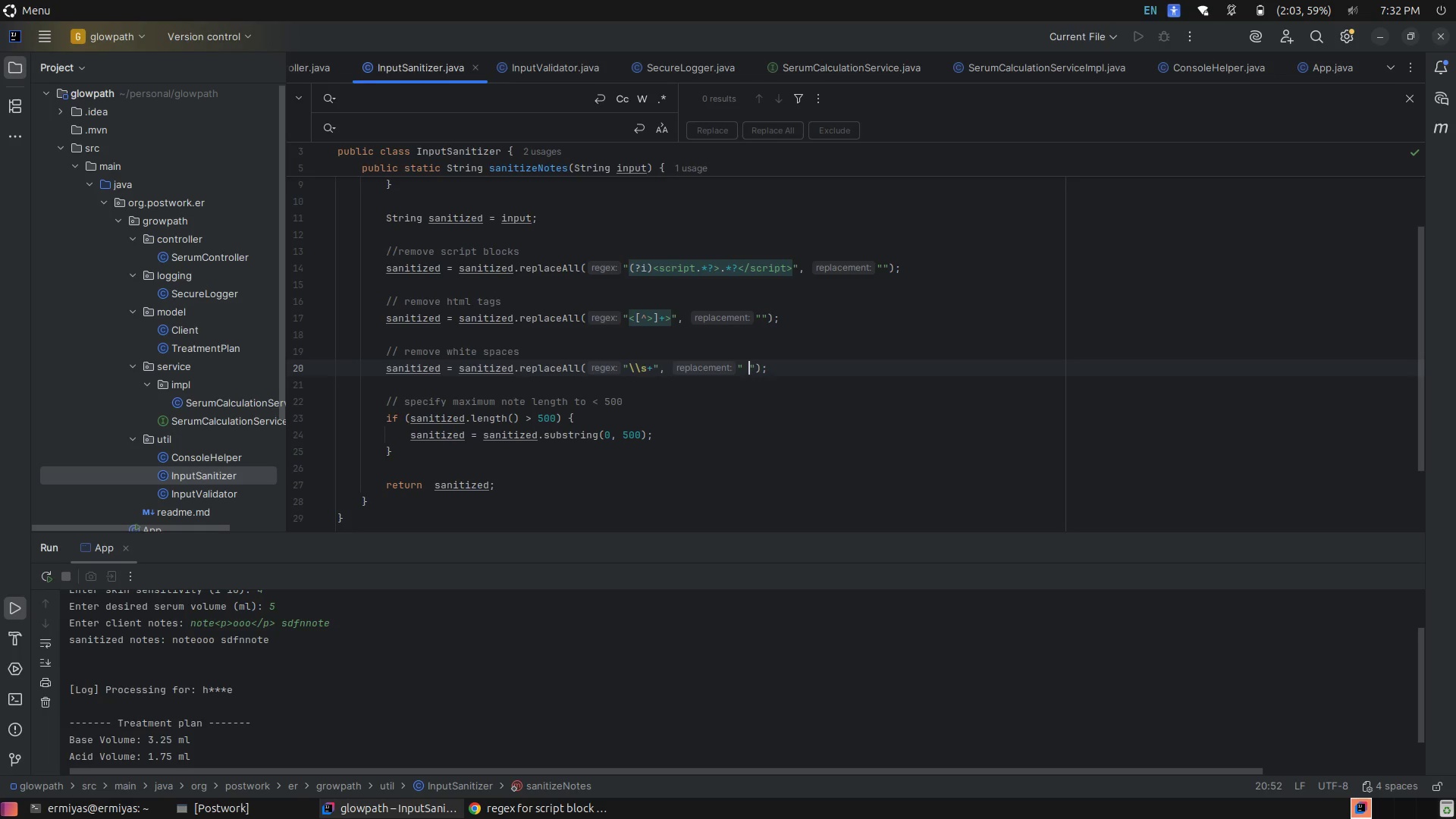 
key(ArrowRight)
 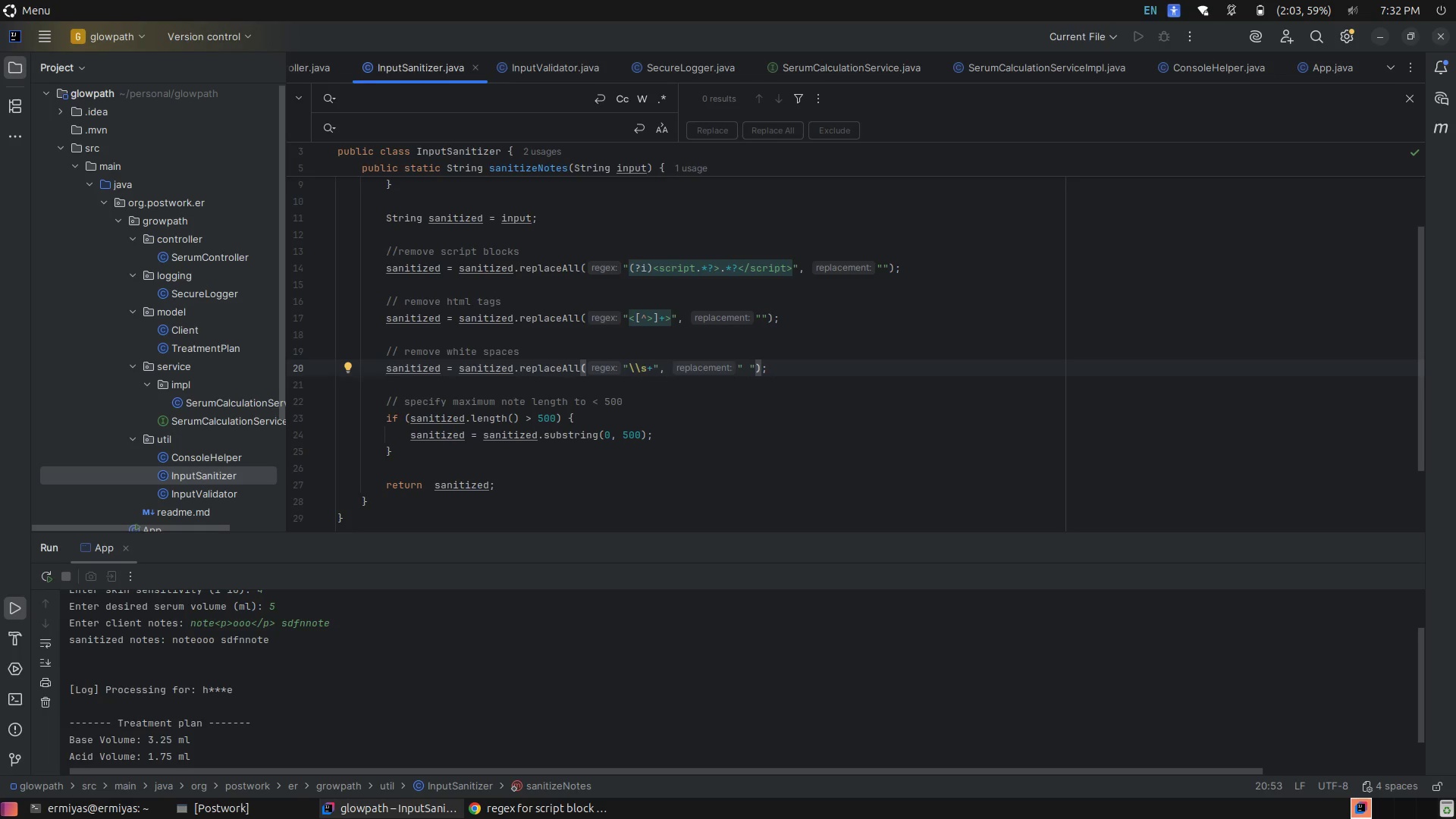 
wait(9.85)
 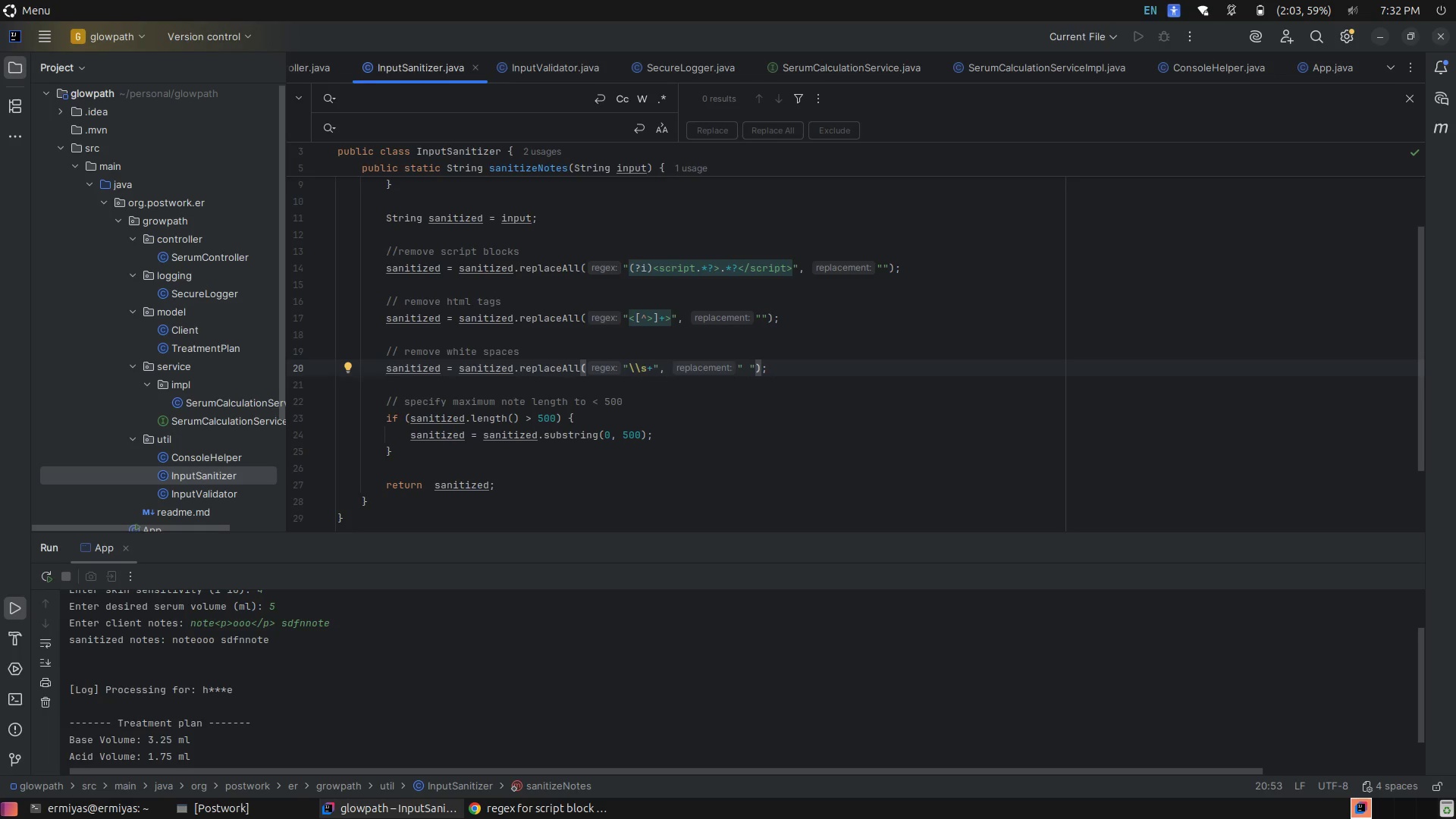 
key(ArrowRight)
 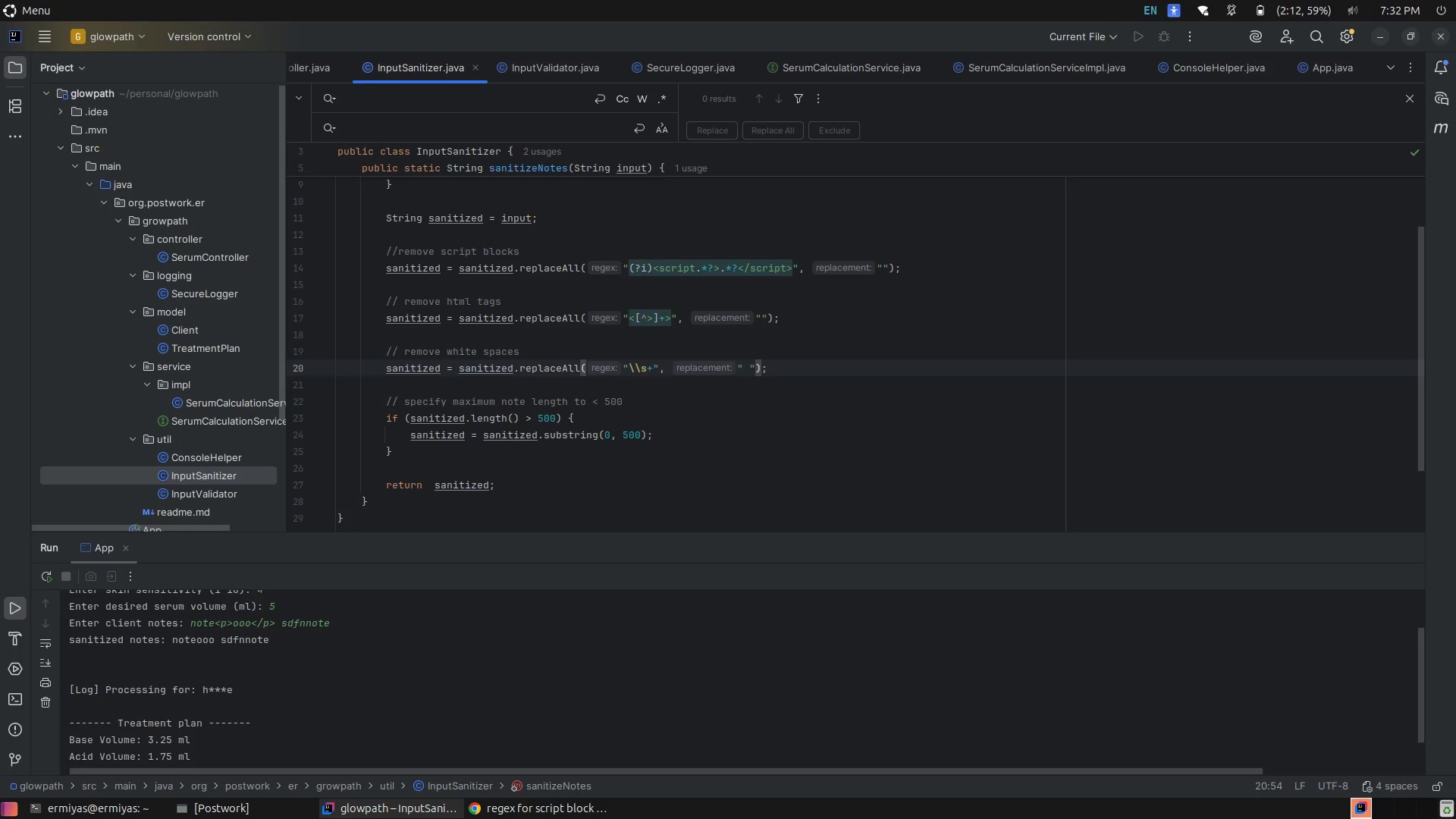 
type(.tr)
key(Tab)
 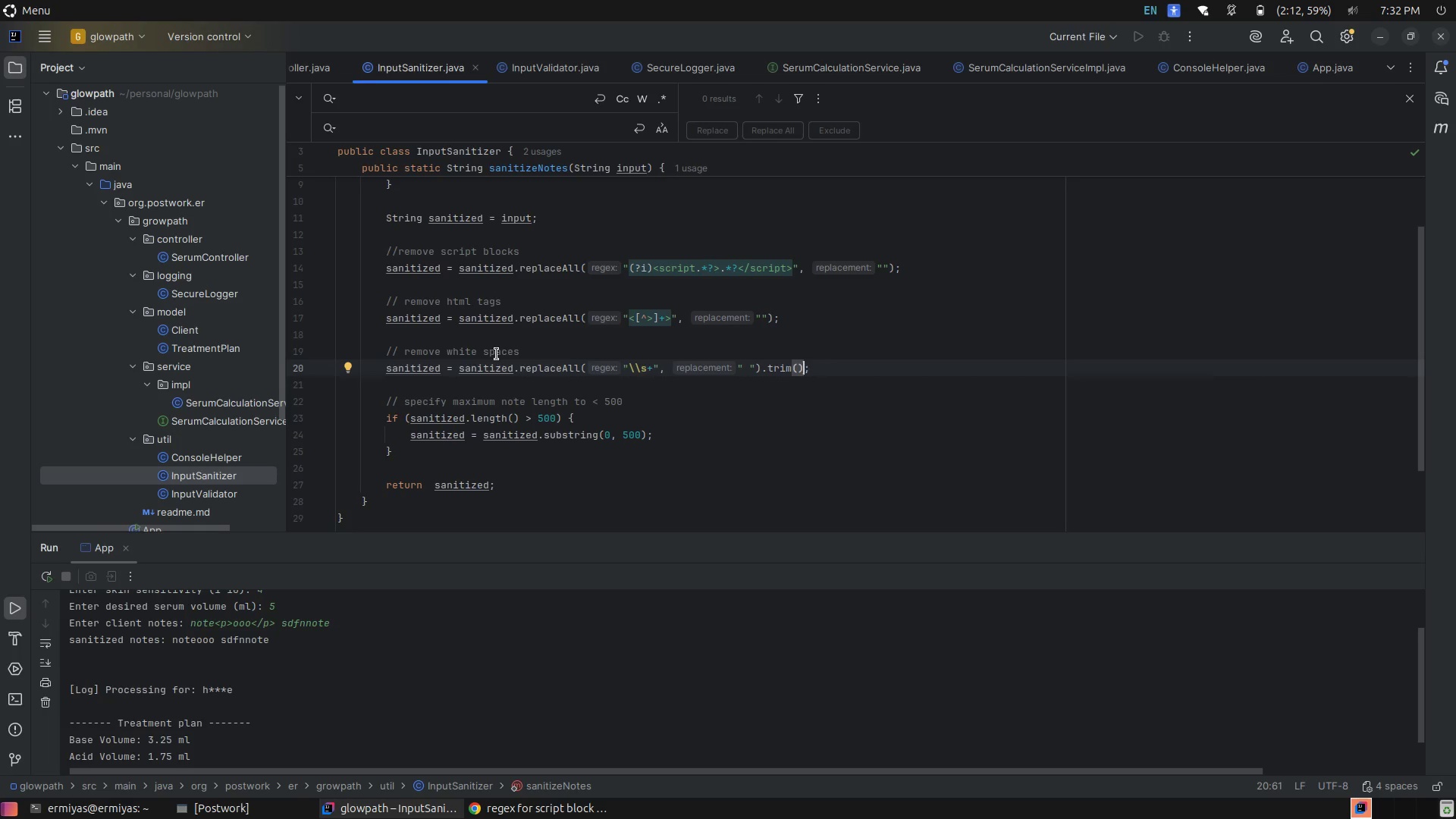 
left_click([408, 363])
 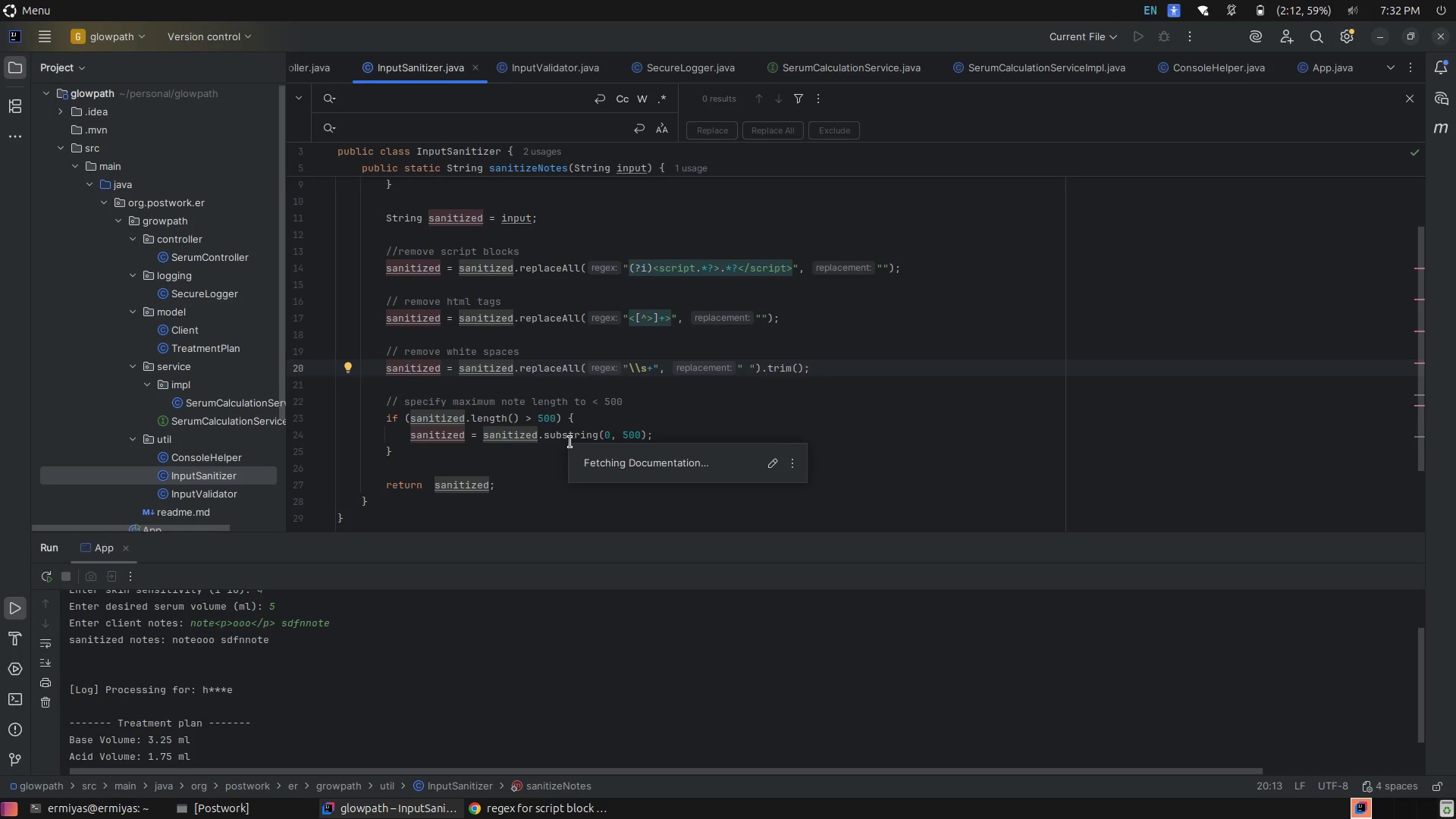 
wait(8.97)
 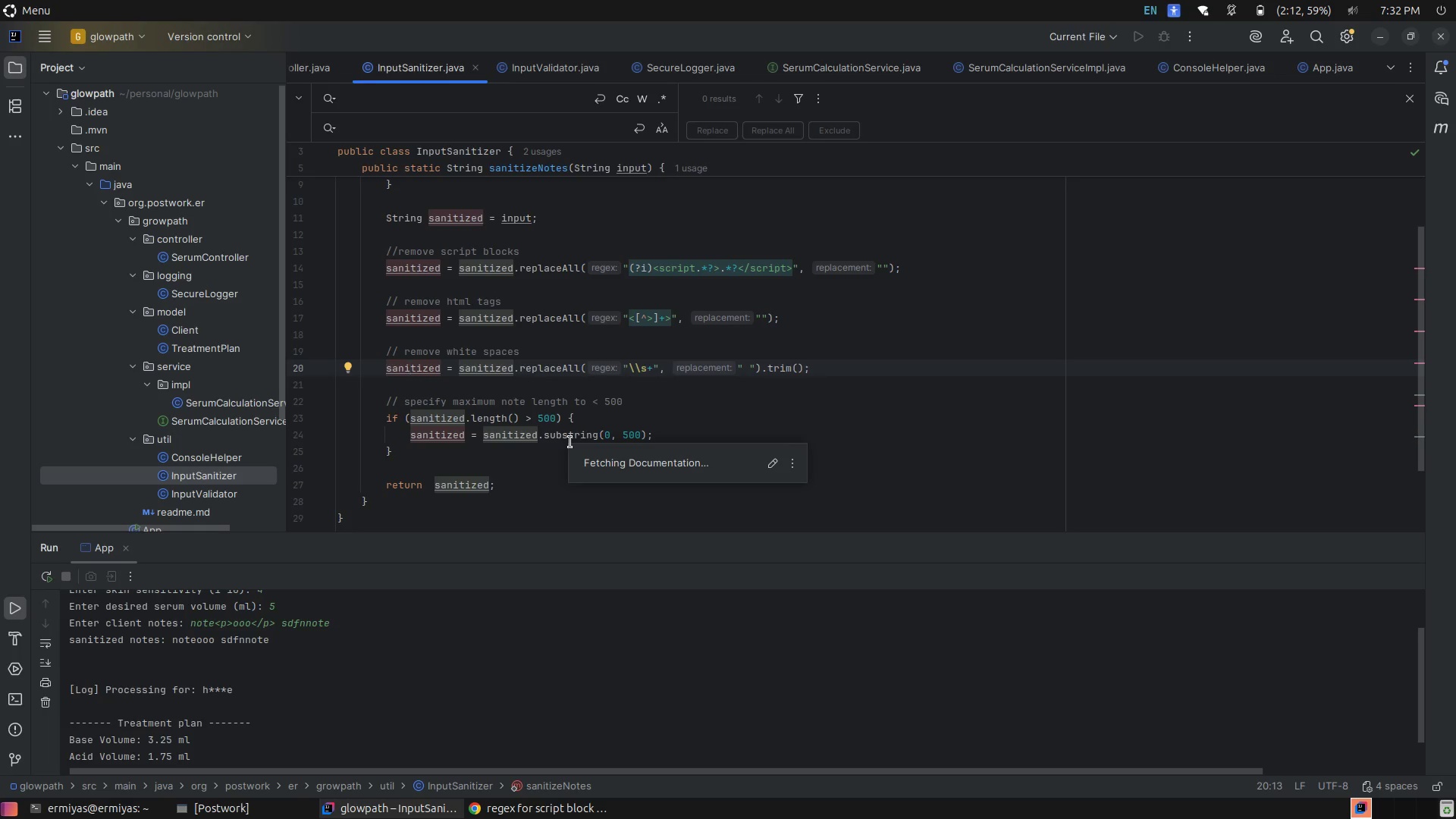 
left_click([573, 448])
 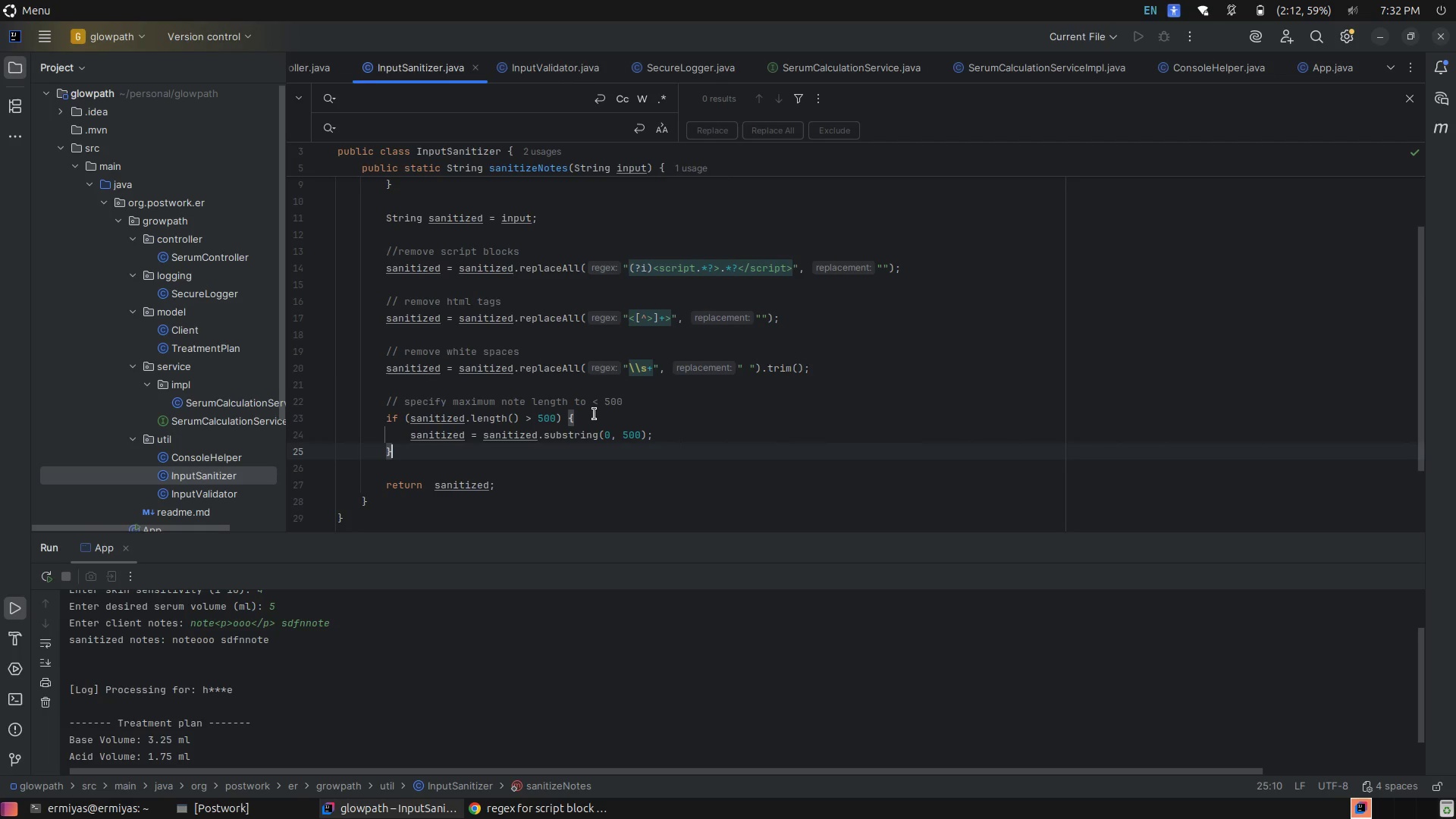 
left_click([595, 414])
 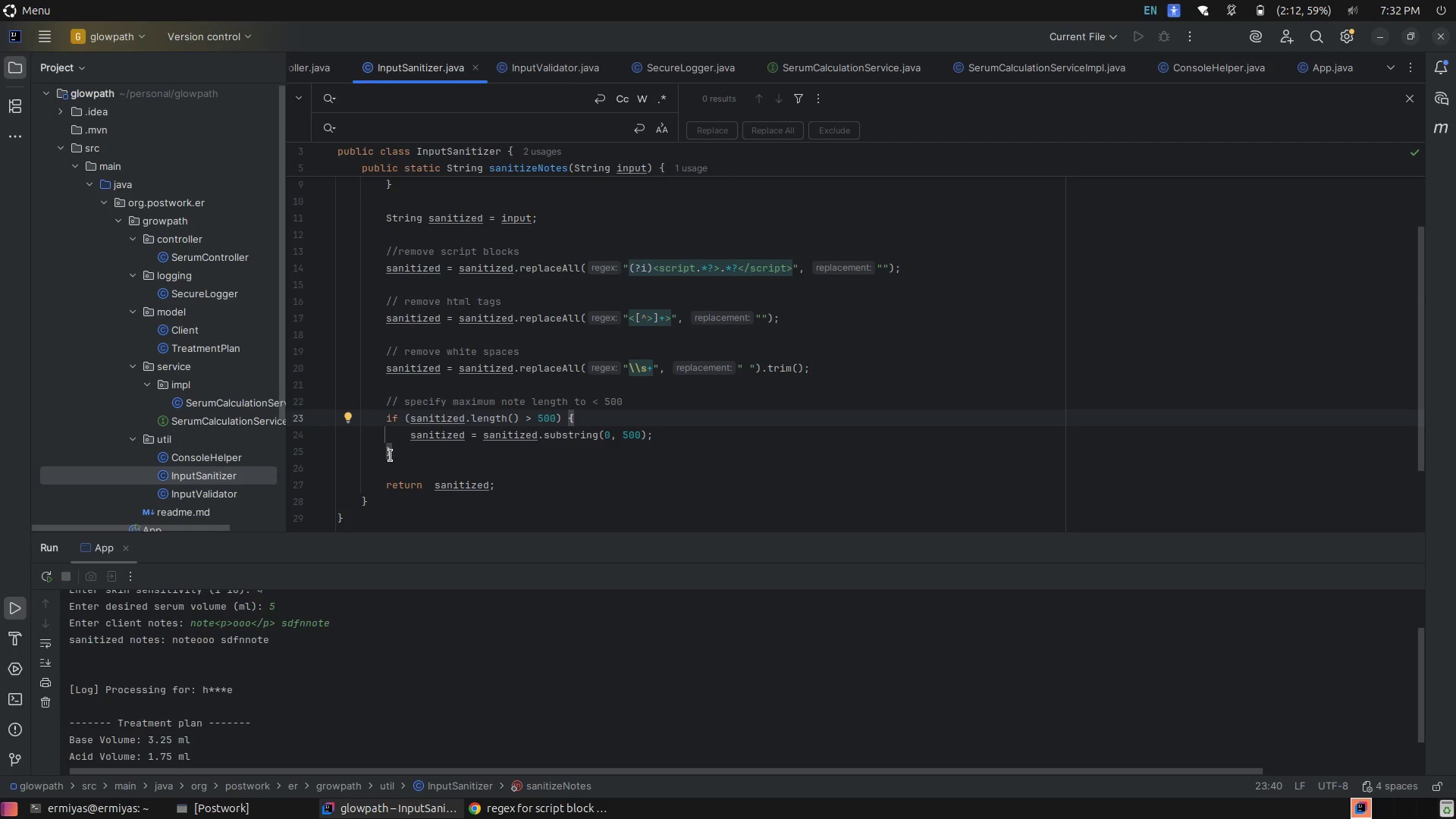 
left_click_drag(start_coordinate=[394, 456], to_coordinate=[381, 427])
 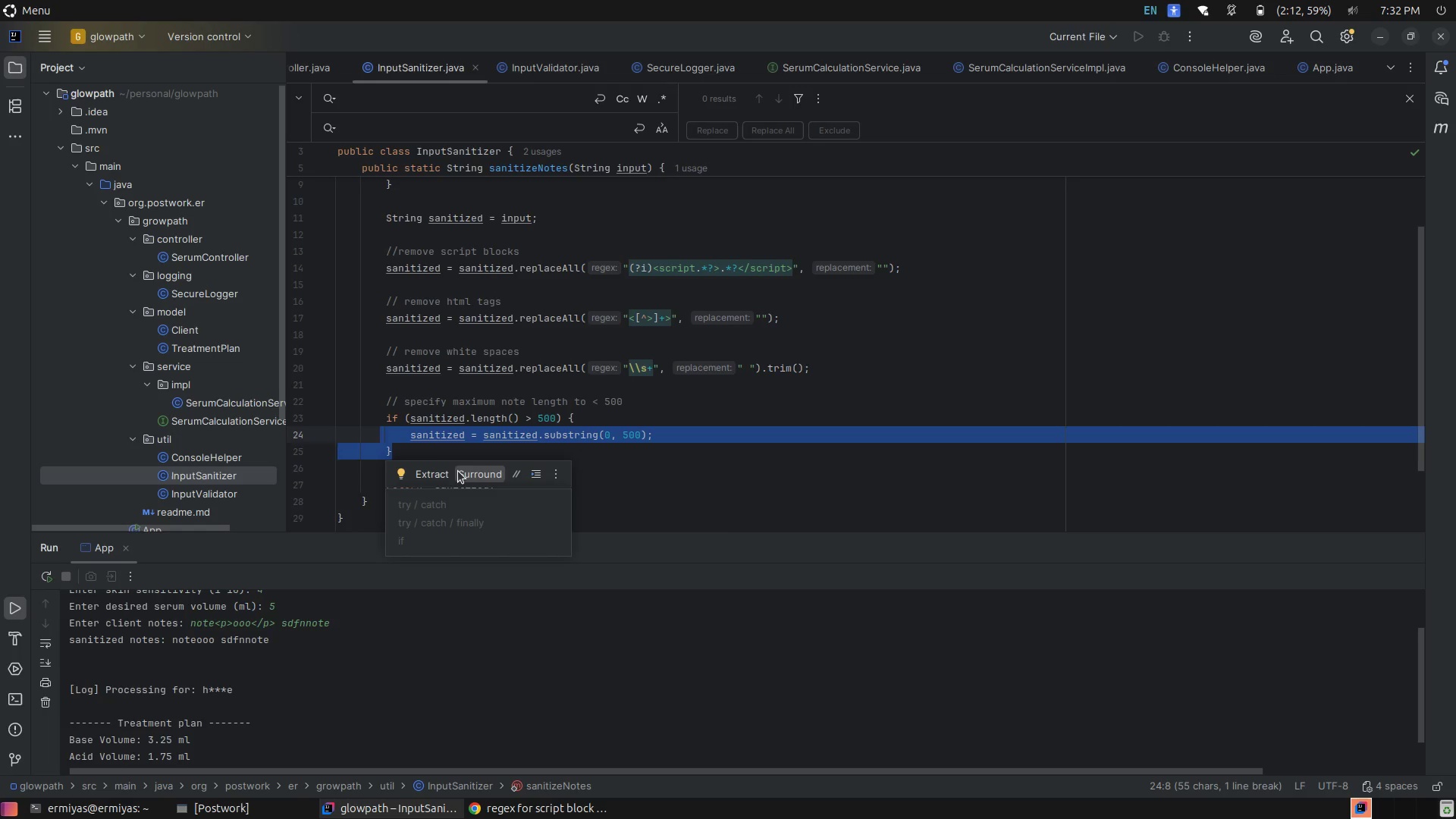 
left_click([488, 423])
 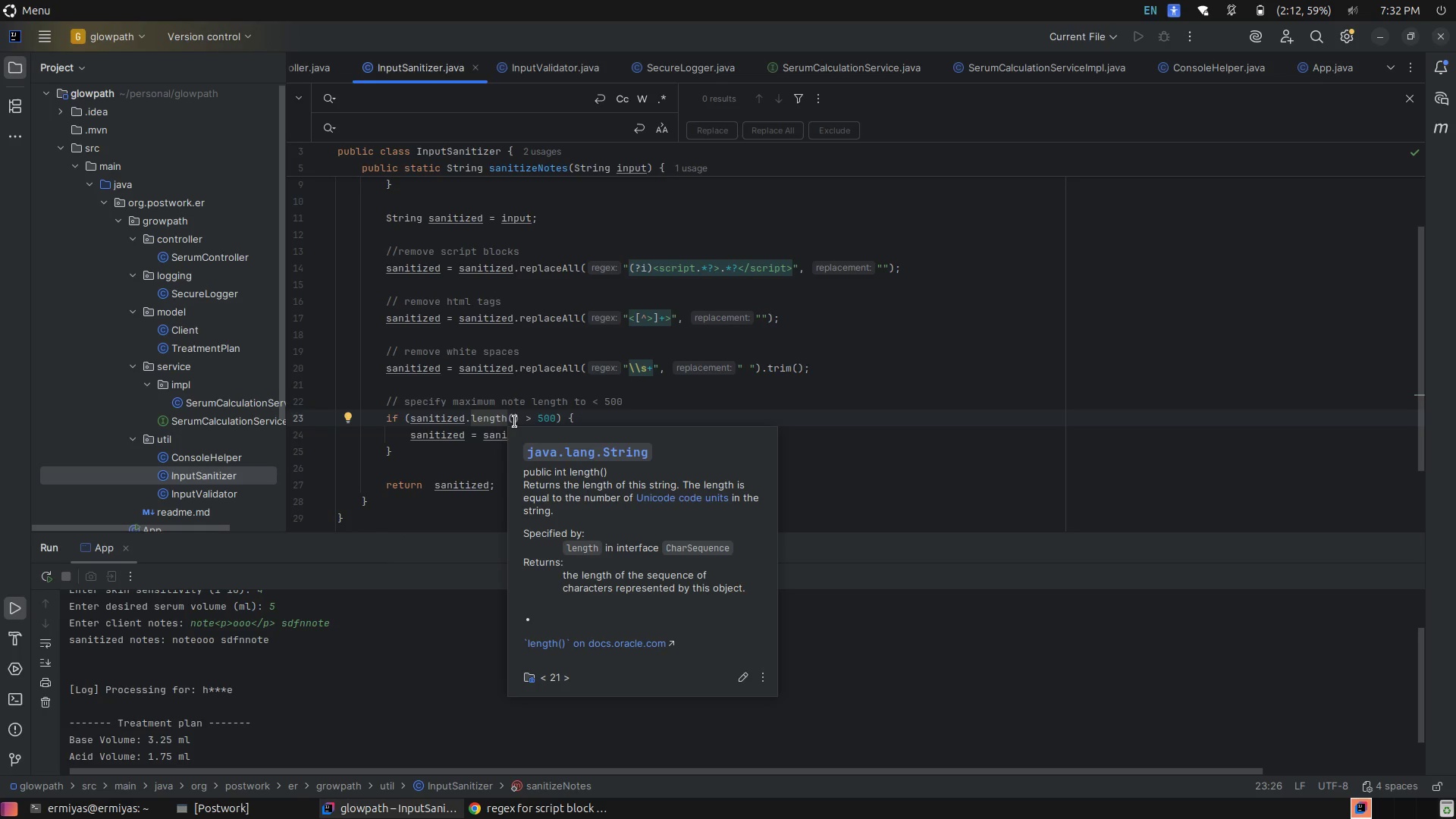 
left_click([551, 413])
 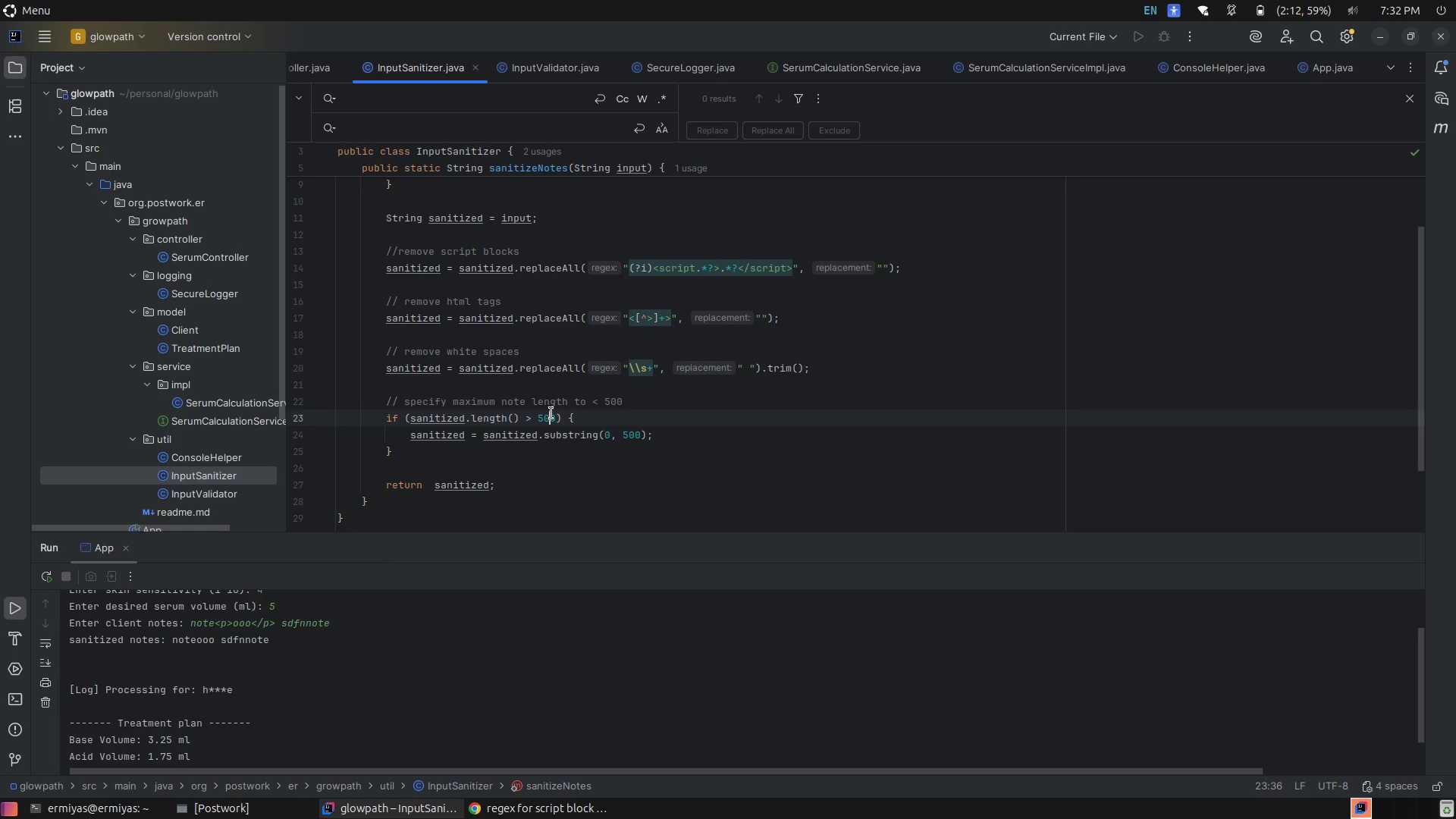 
double_click([551, 413])
 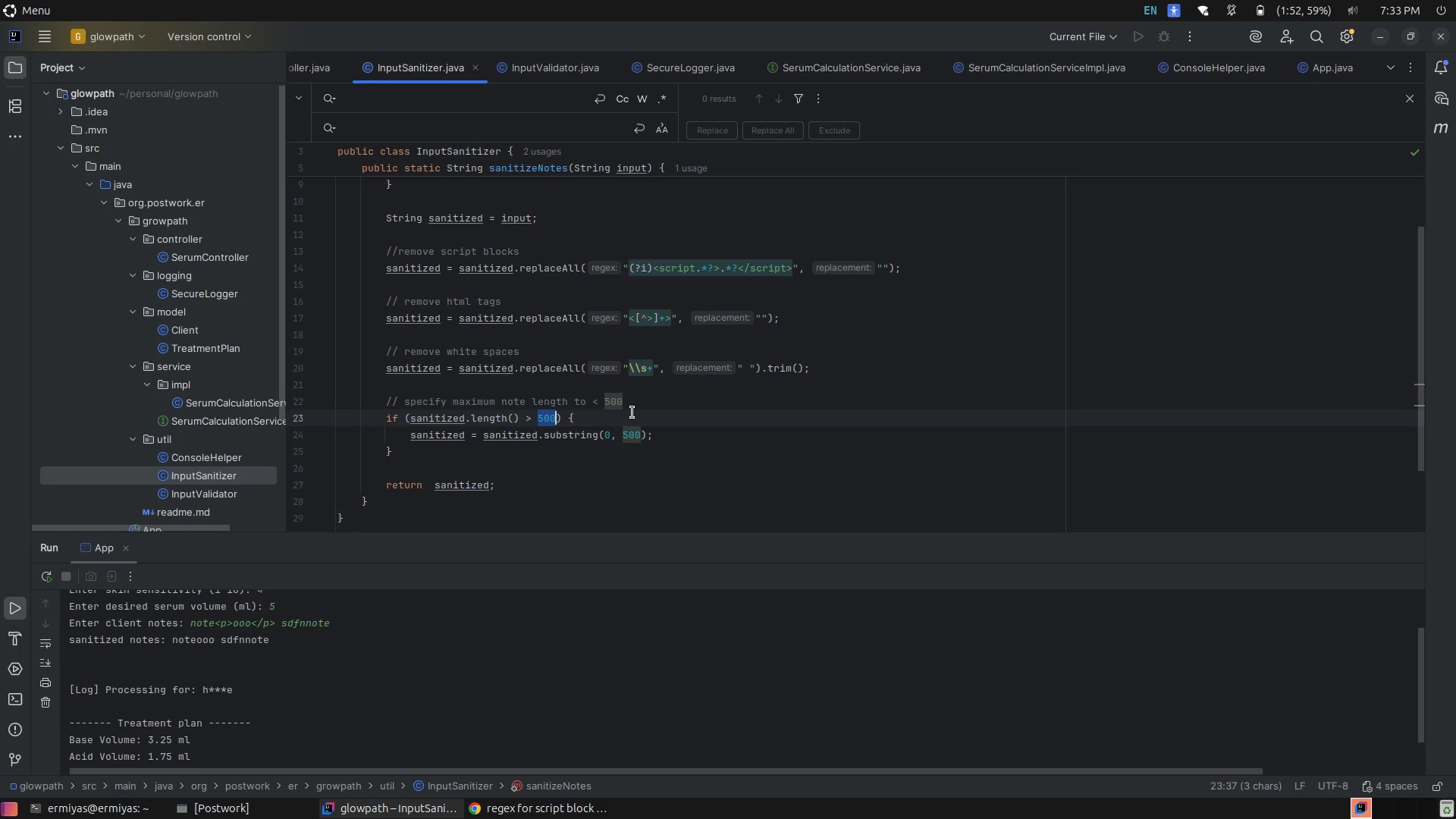 
wait(13.53)
 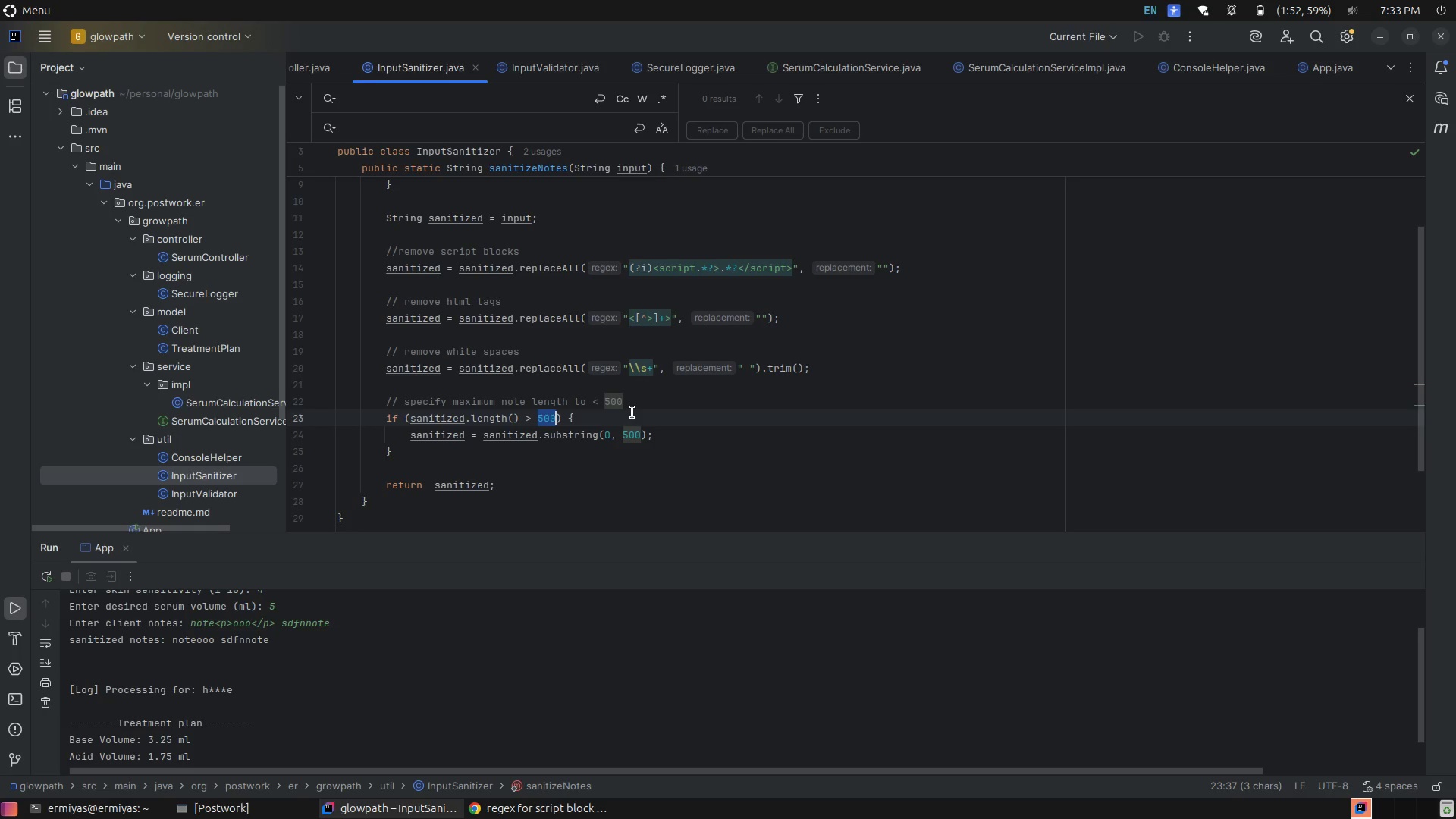 
scroll: coordinate [661, 281], scroll_direction: up, amount: 6.0
 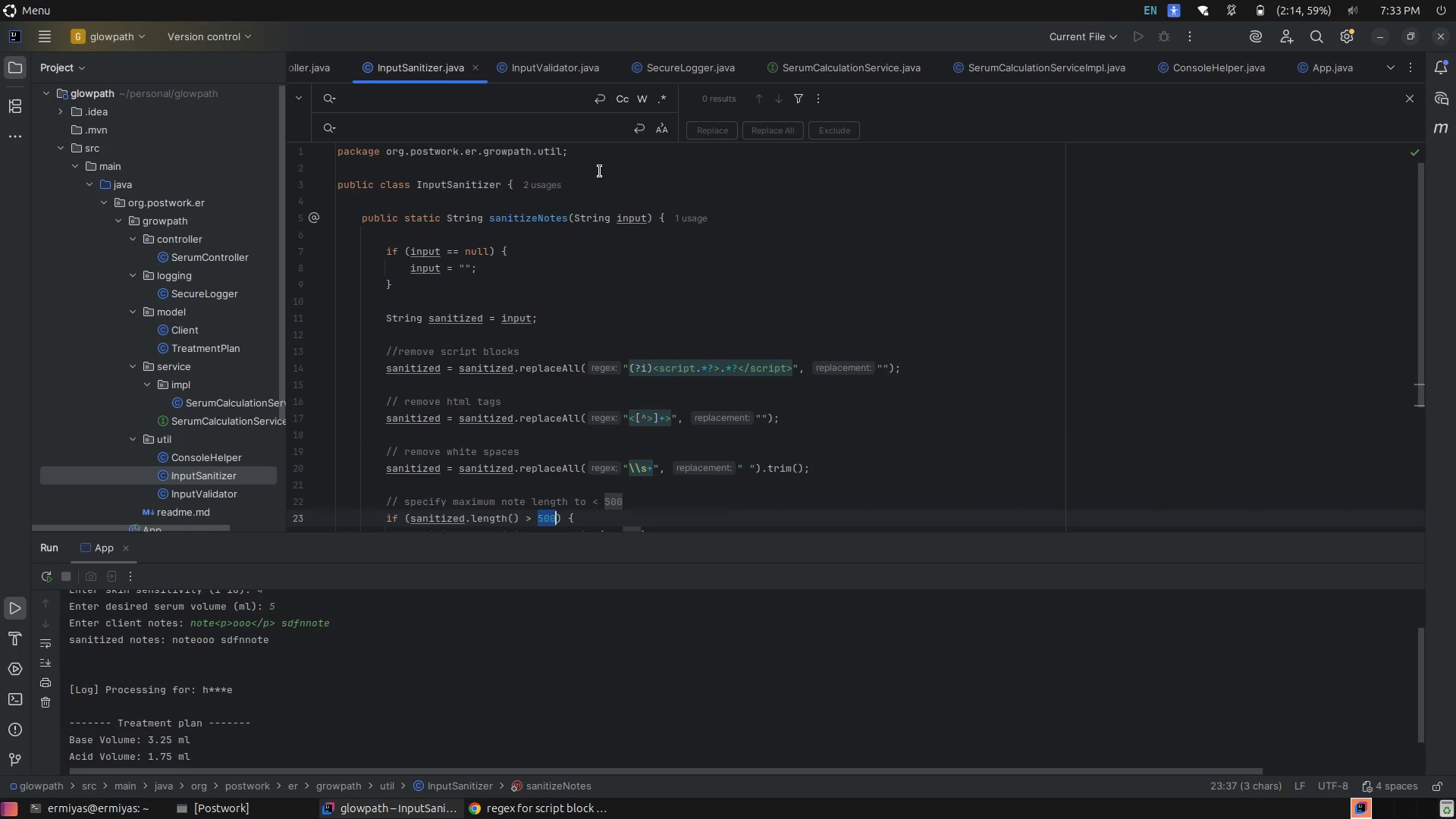 
left_click([603, 185])
 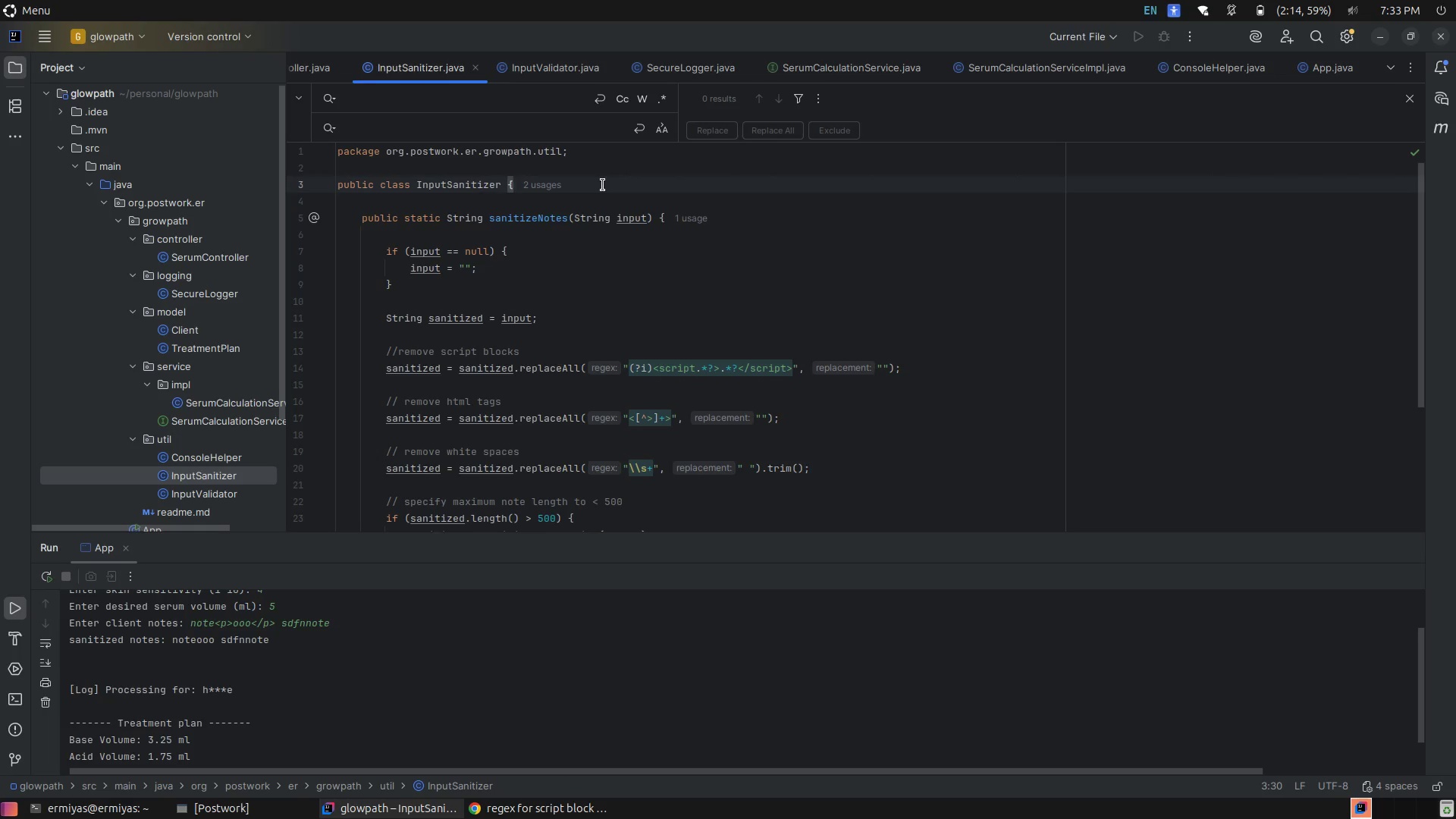 
key(Enter)
 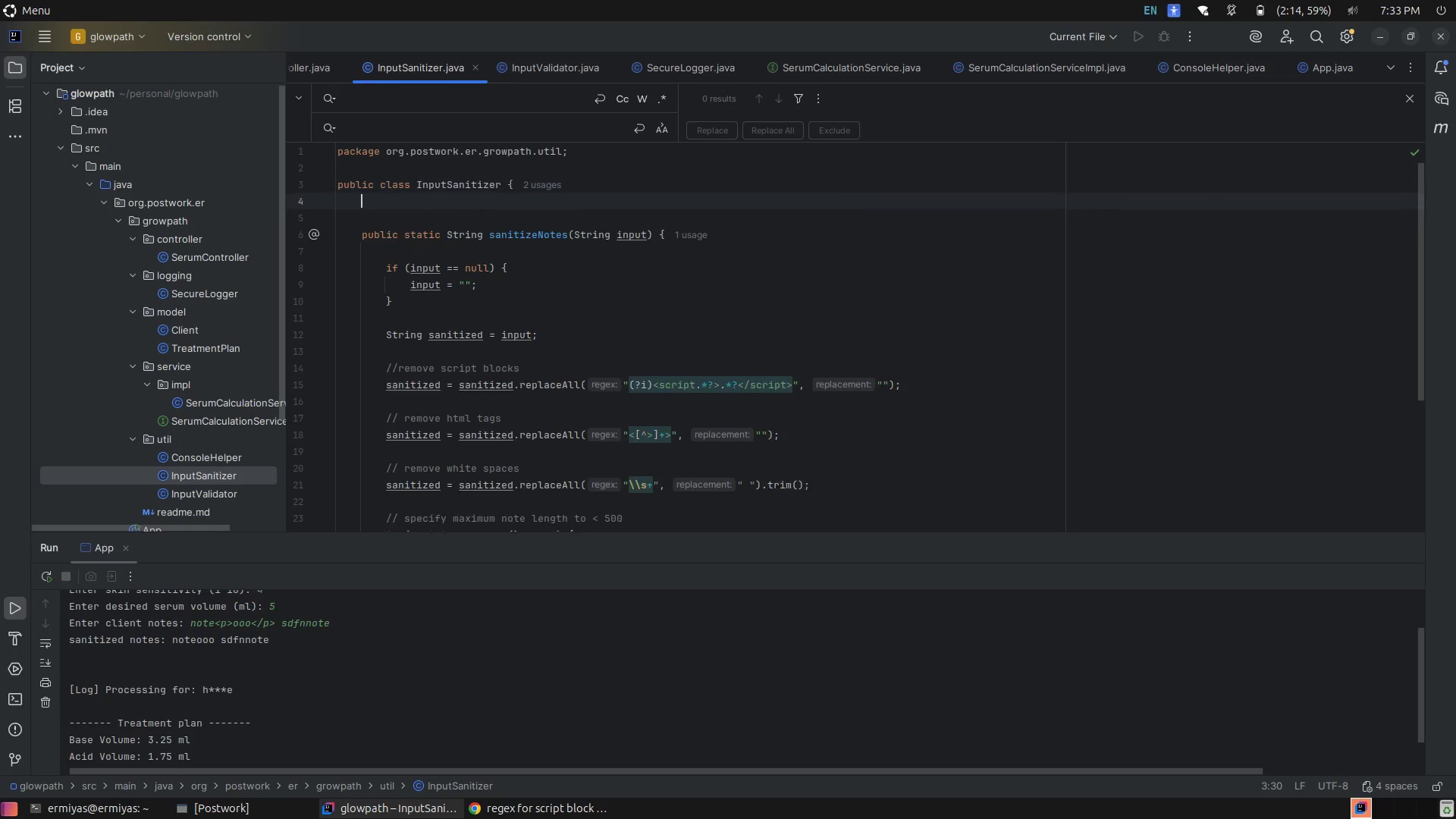 
key(Enter)
 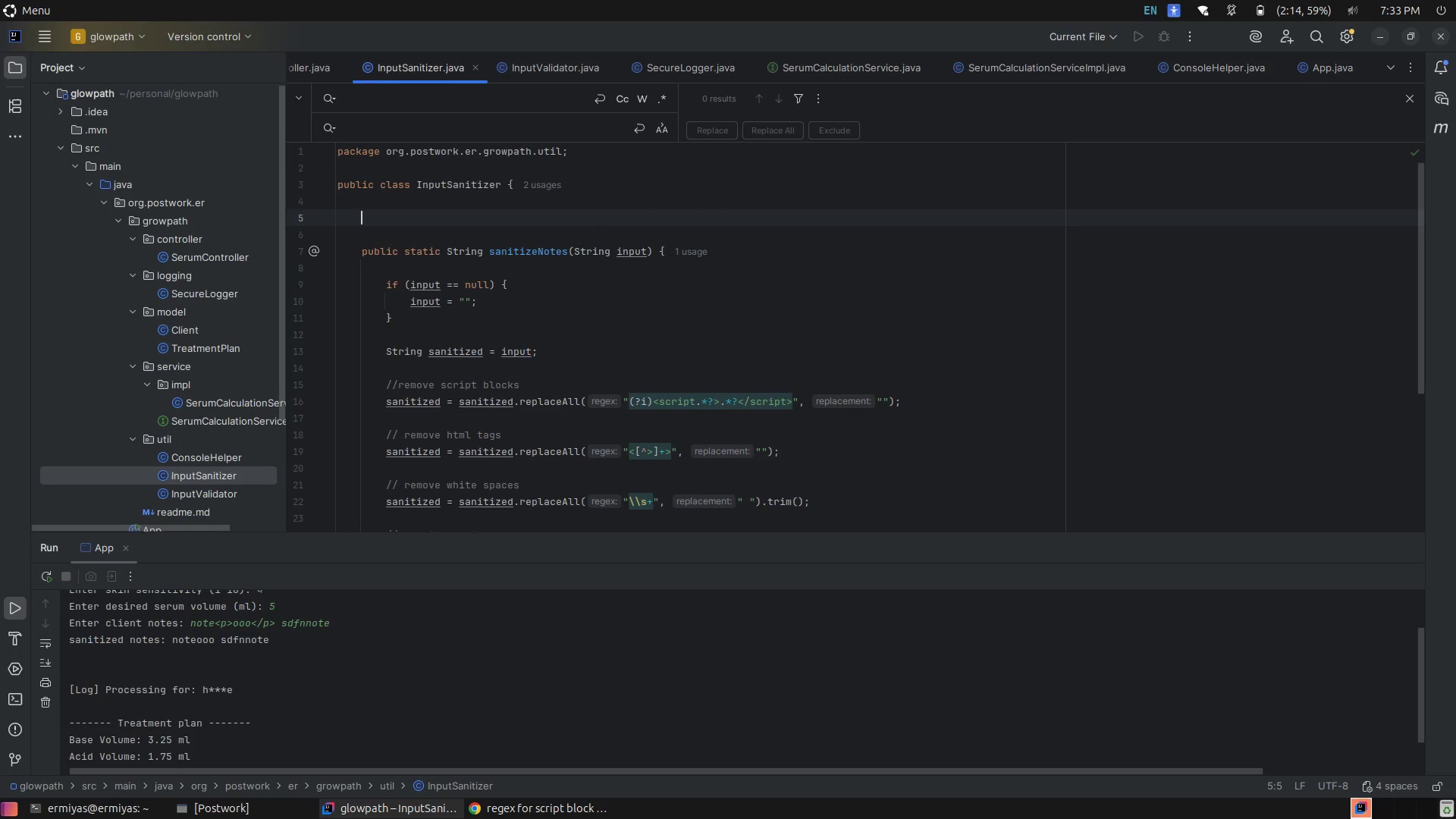 
type(pri)
key(Tab)
type(sta)
key(Tab)
type(fian)
key(Tab)
type(in )
key(Backspace)
type(t A)
key(Backspace)
type(MAZ)
key(Backspace)
type(X_)
 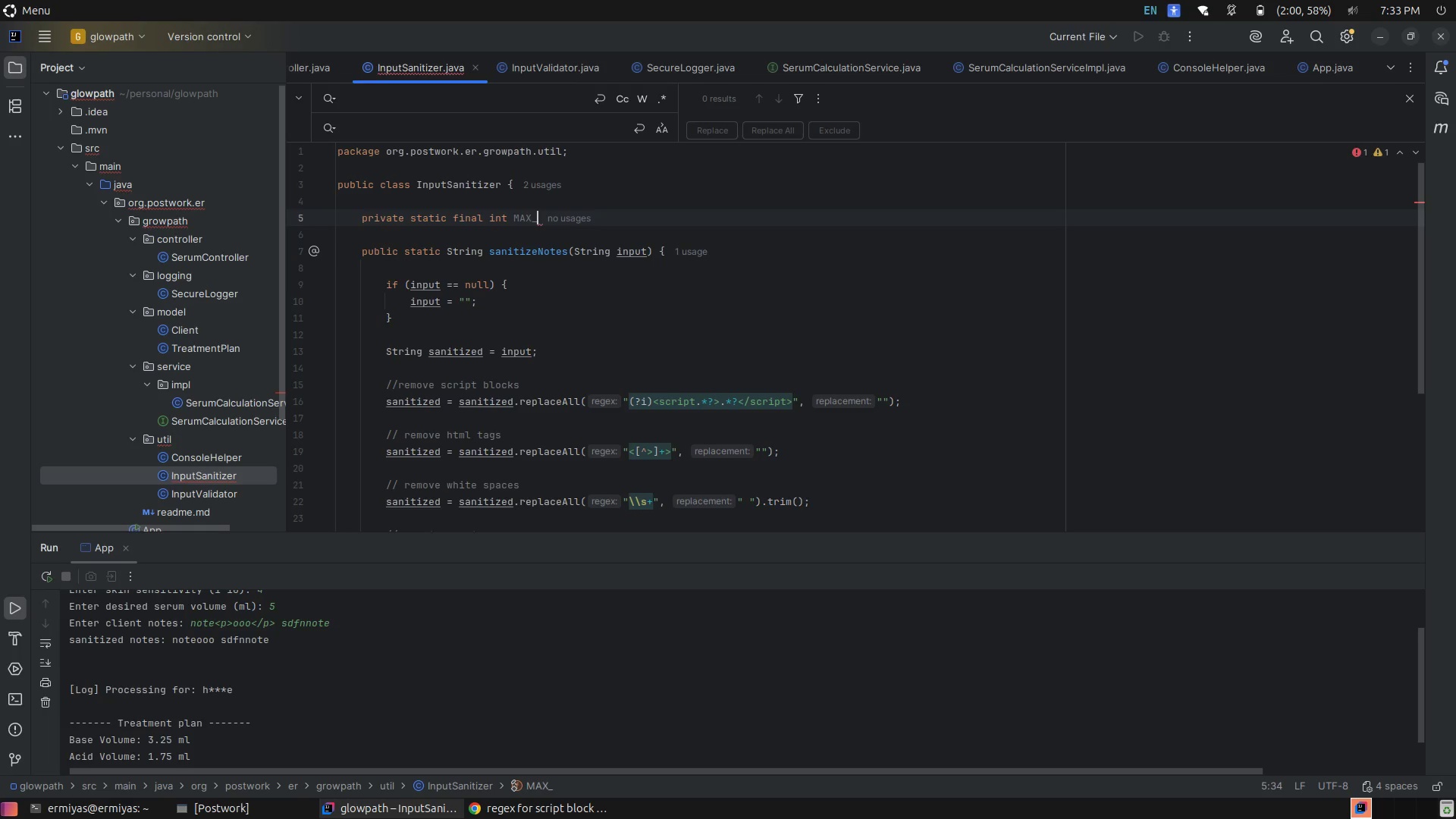 
type(NOTES_LENGTH= 500;)
 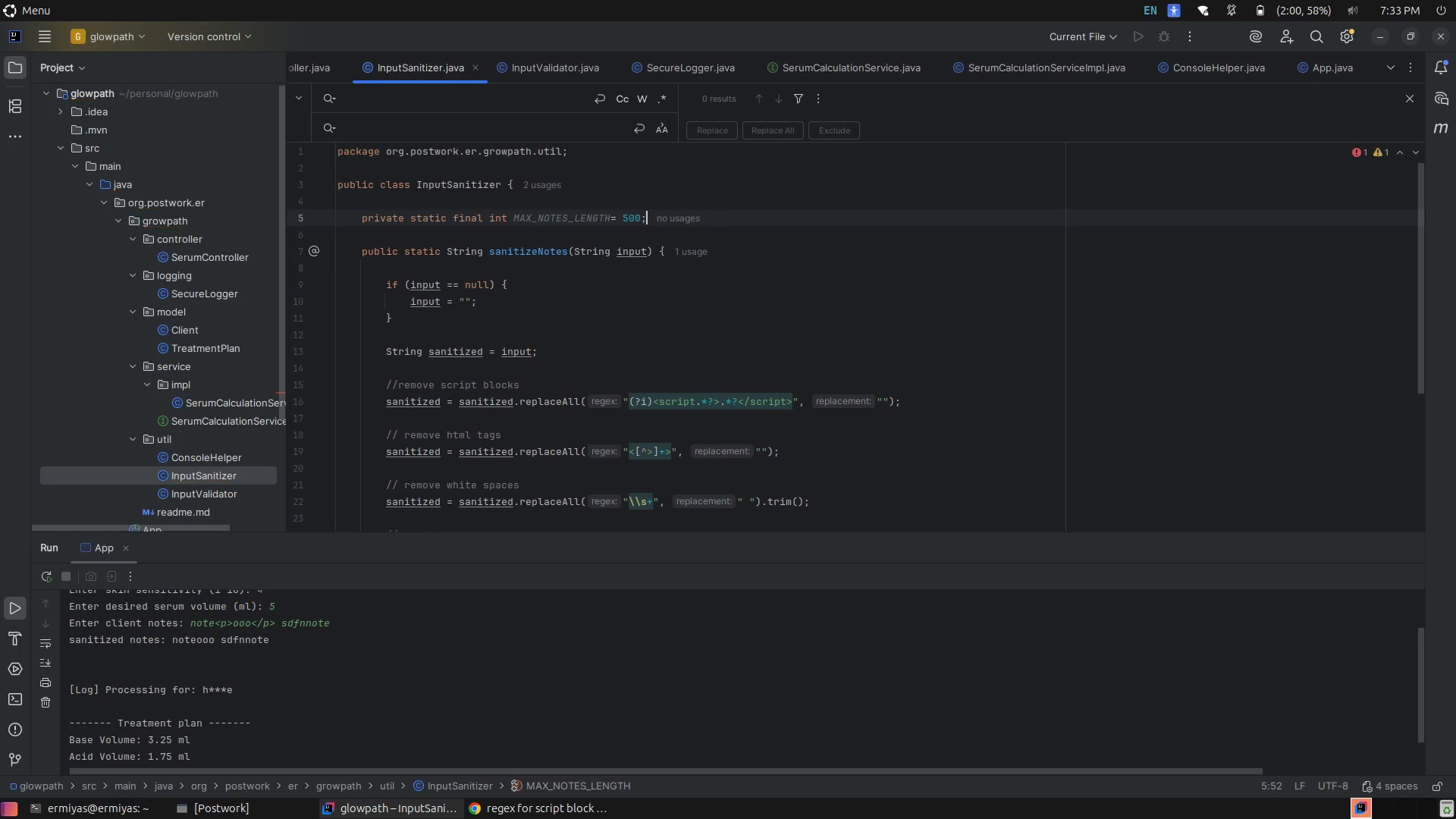 
hold_key(key=ArrowLeft, duration=0.62)
 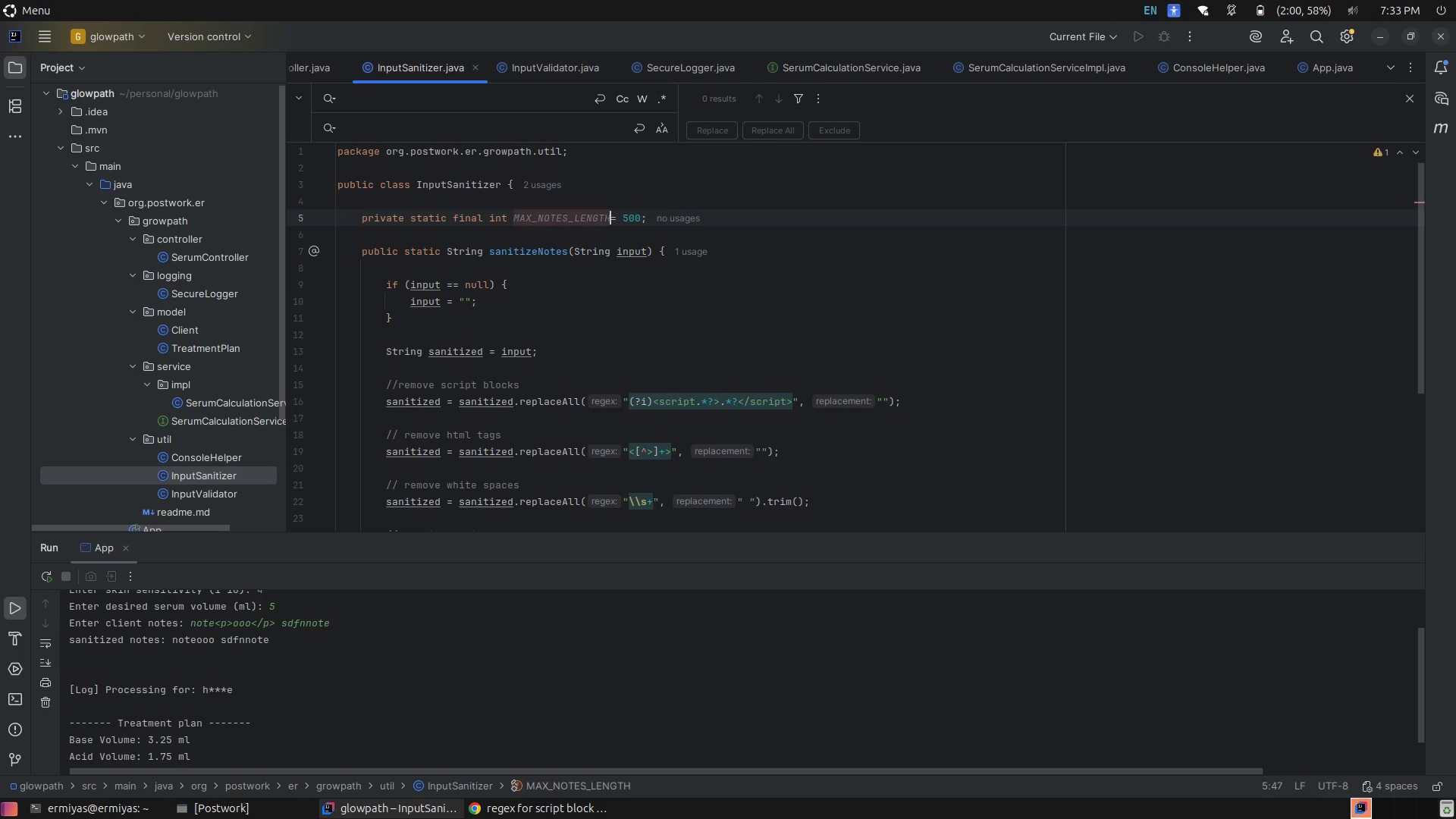 
key(ArrowLeft)
 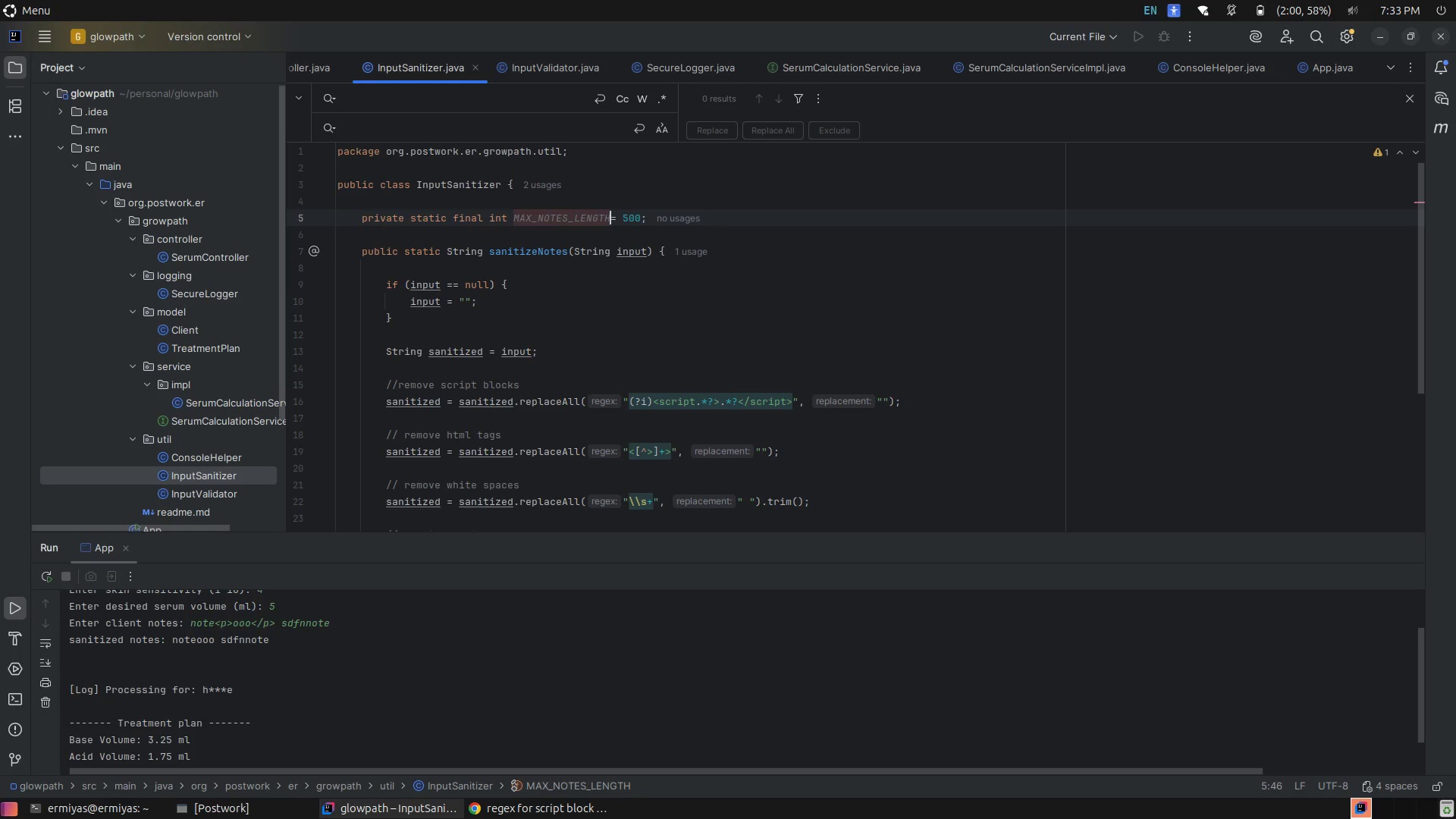 
key(Space)
 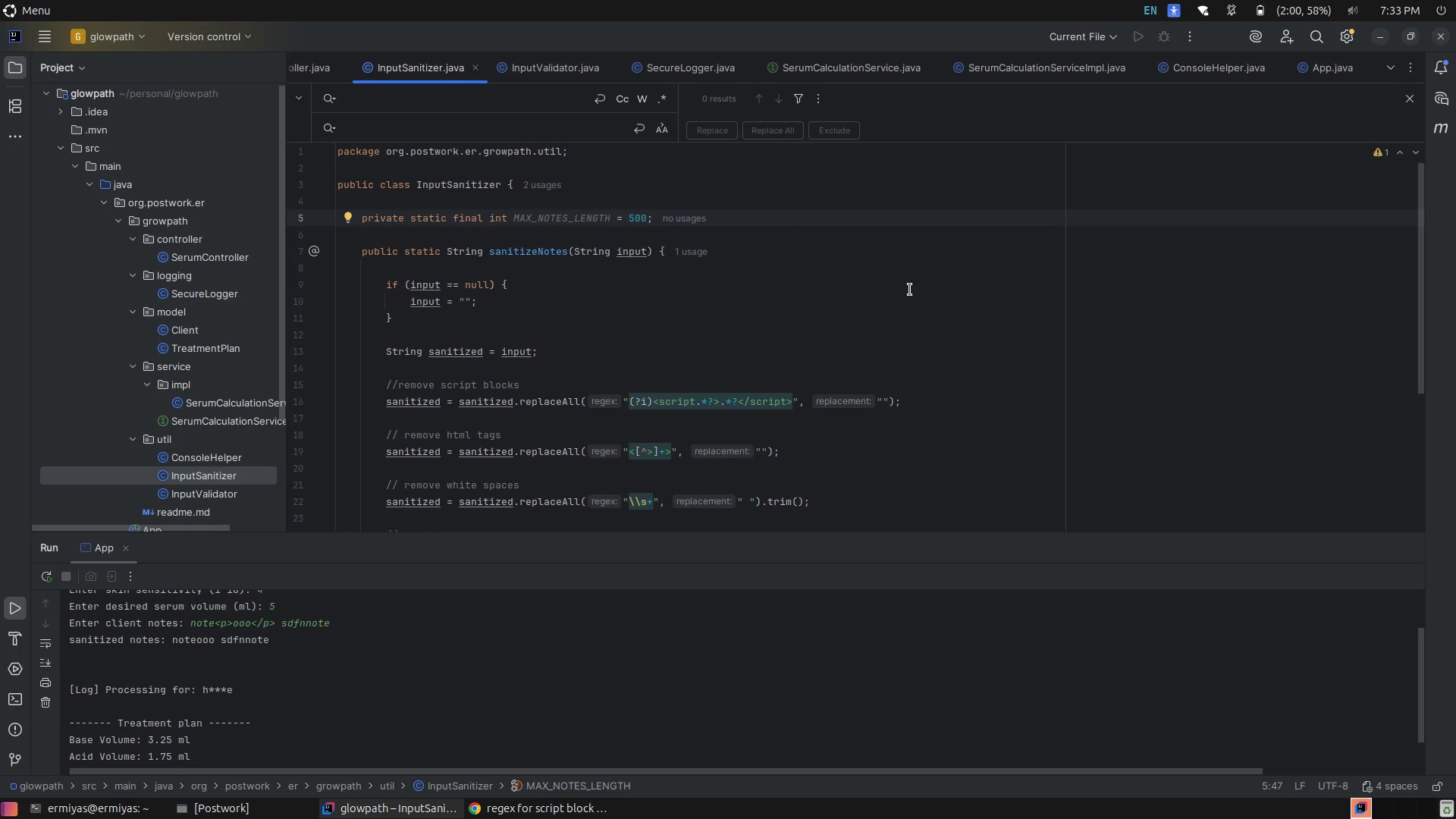 
left_click([851, 266])
 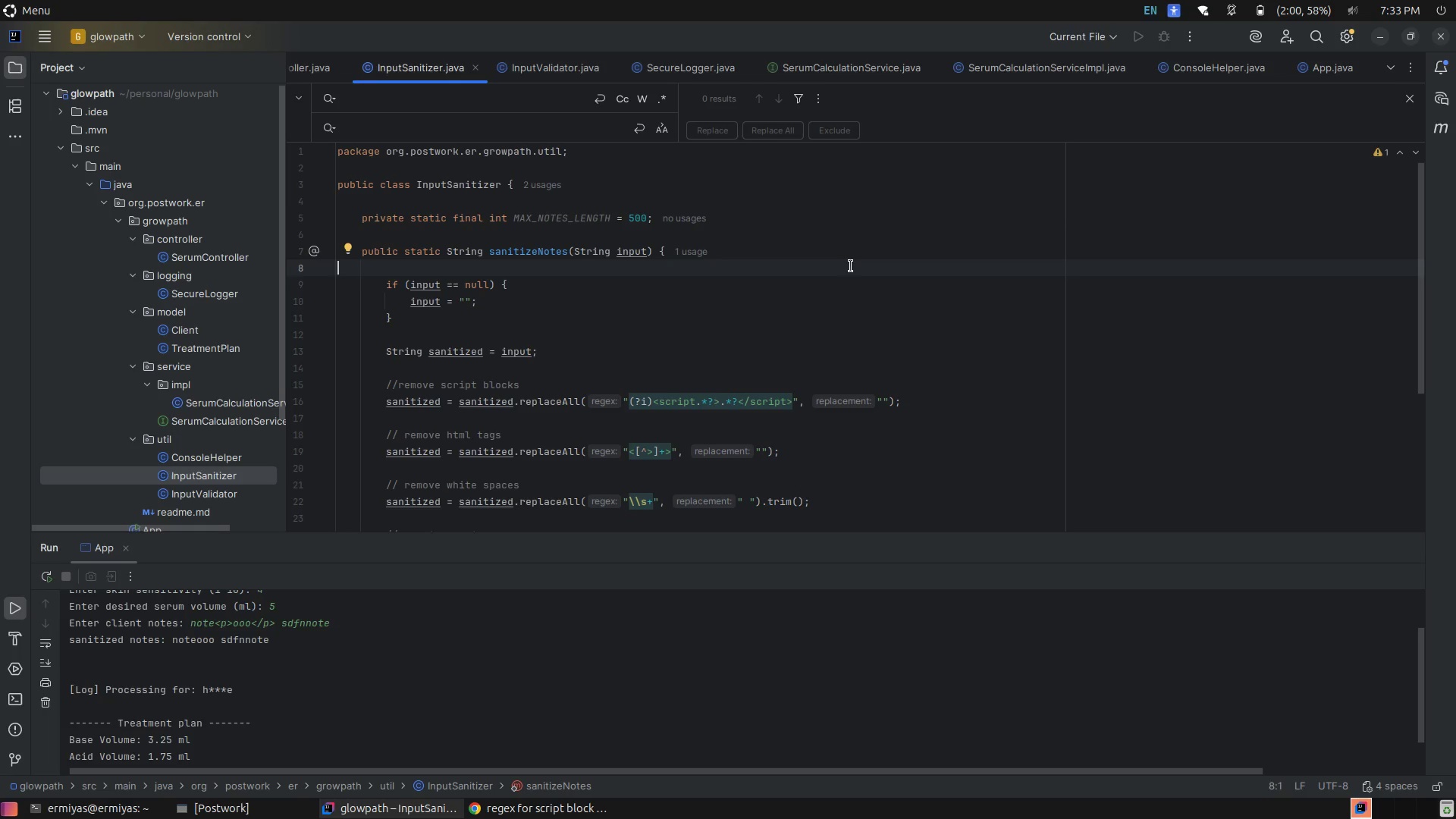 
scroll: coordinate [851, 266], scroll_direction: down, amount: 8.0
 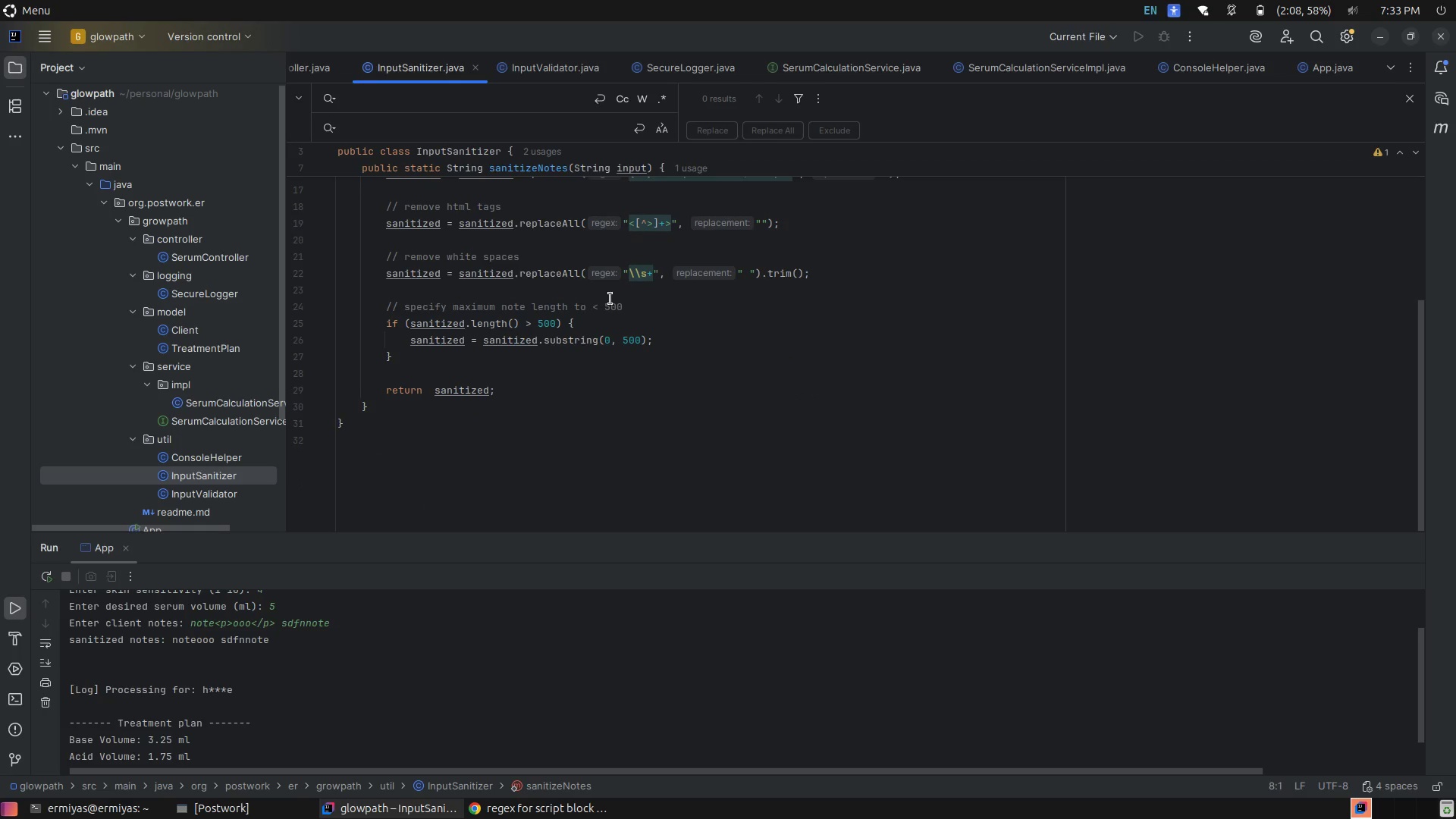 
left_click_drag(start_coordinate=[630, 303], to_coordinate=[582, 318])
 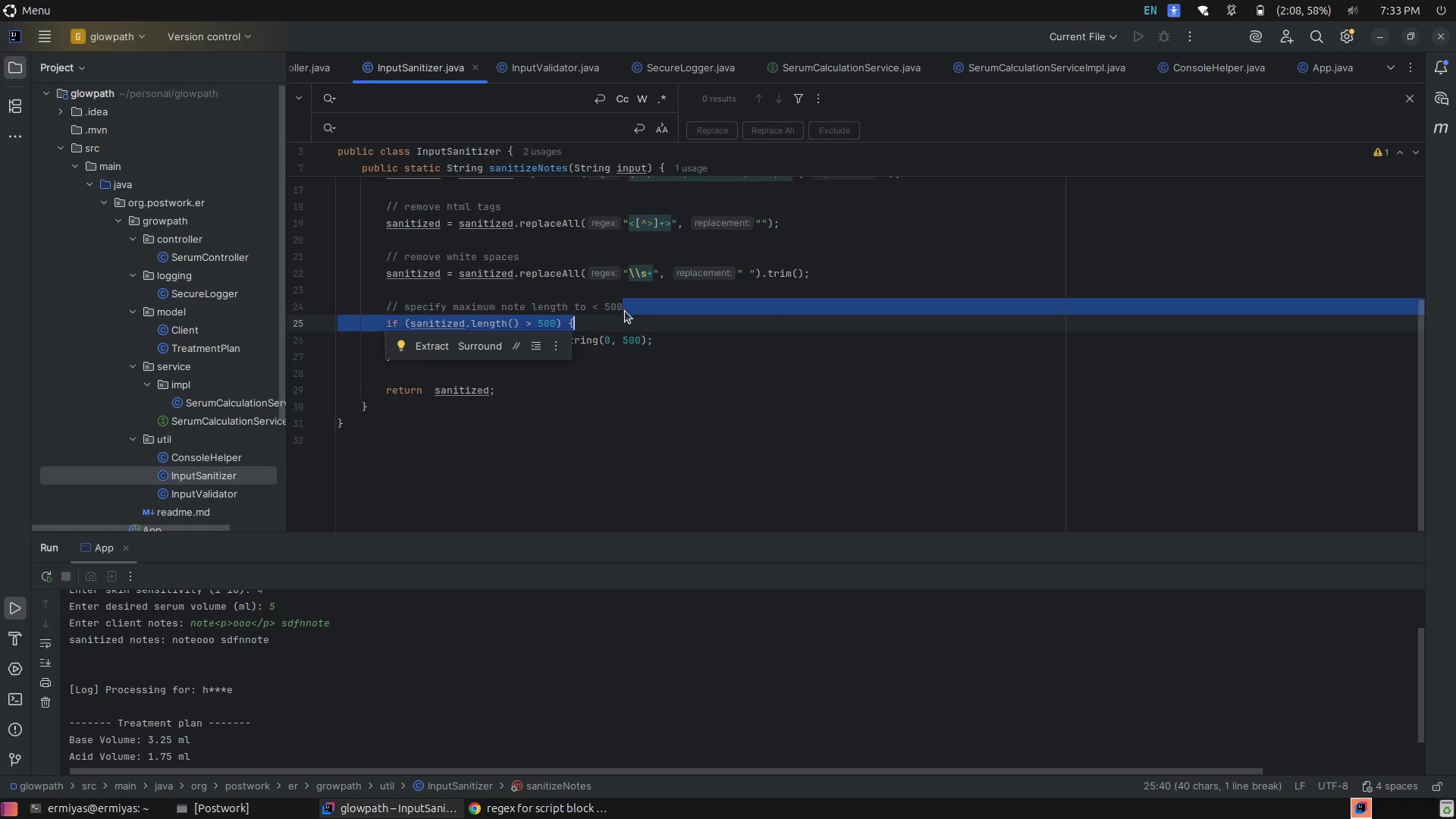 
left_click([633, 302])
 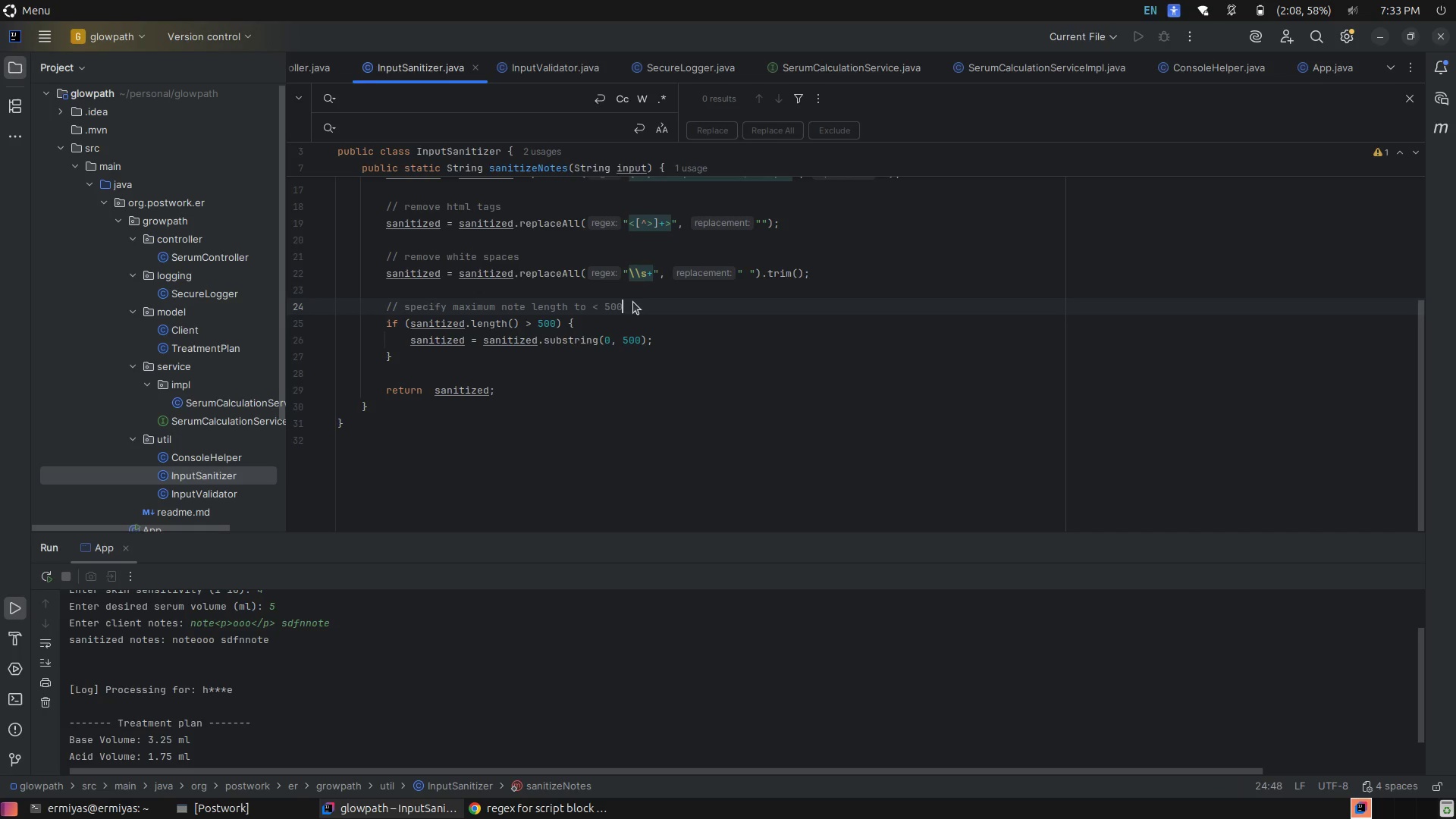 
key(Backspace)
 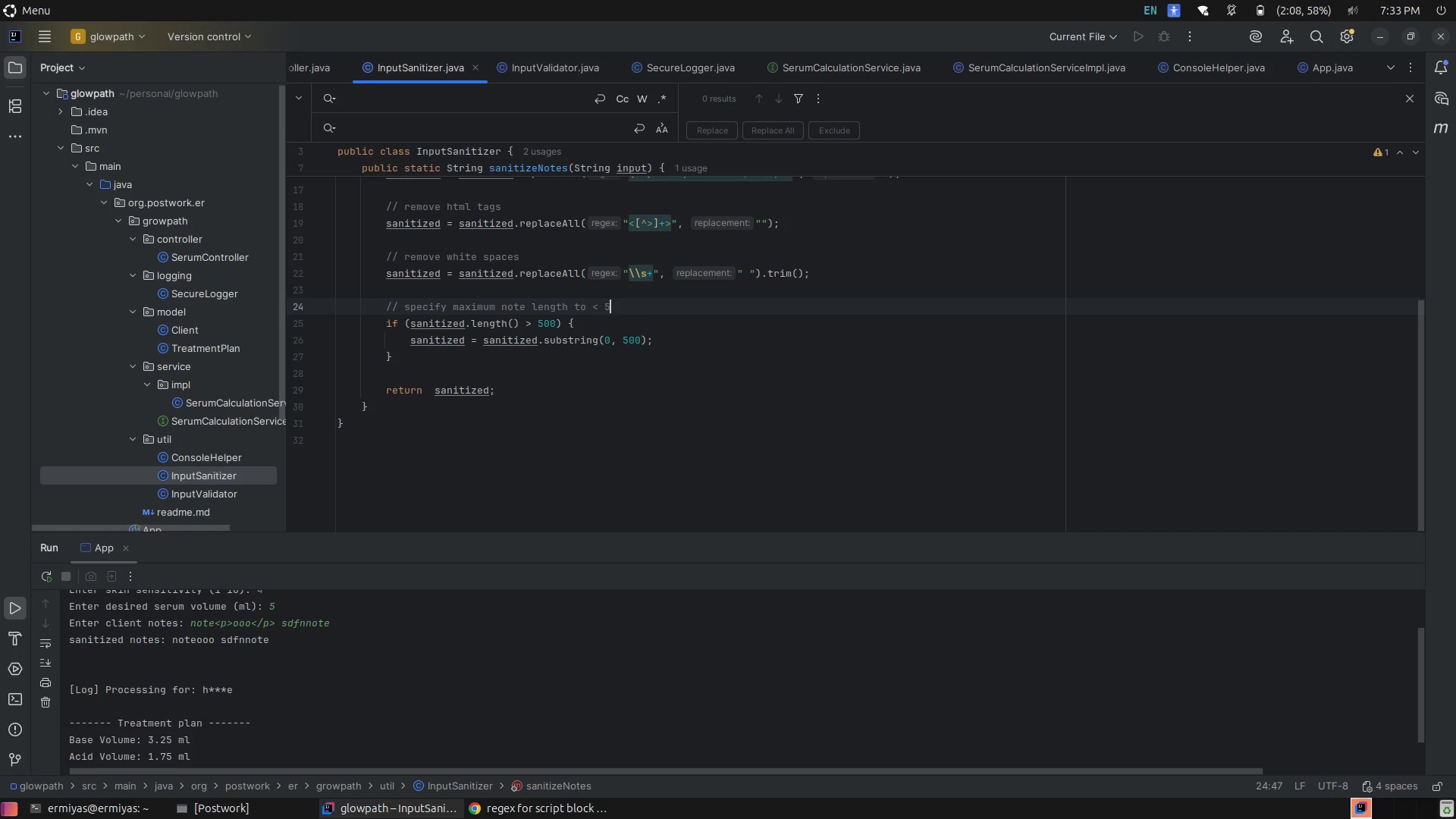 
key(Backspace)
 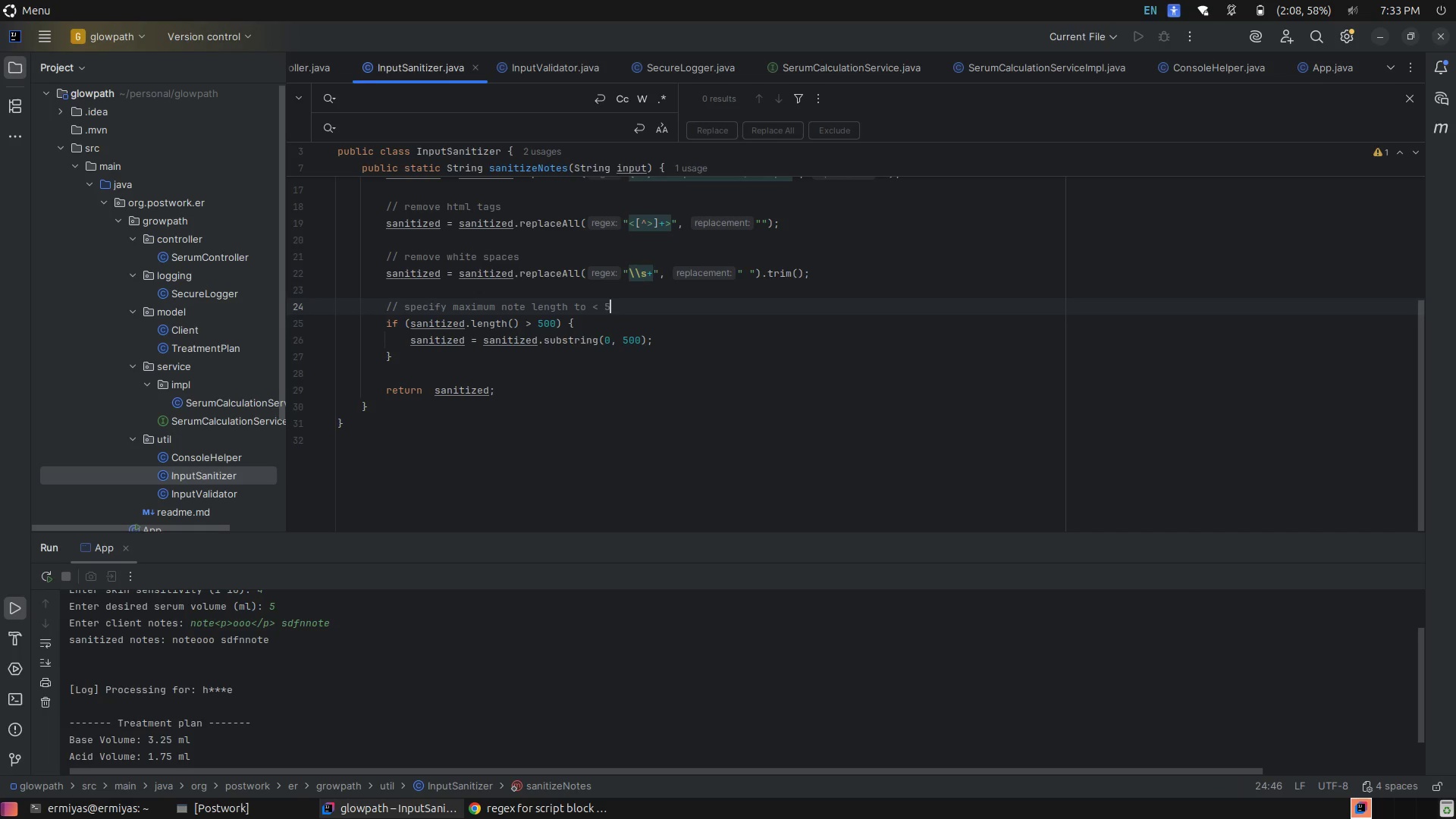 
key(Backspace)
 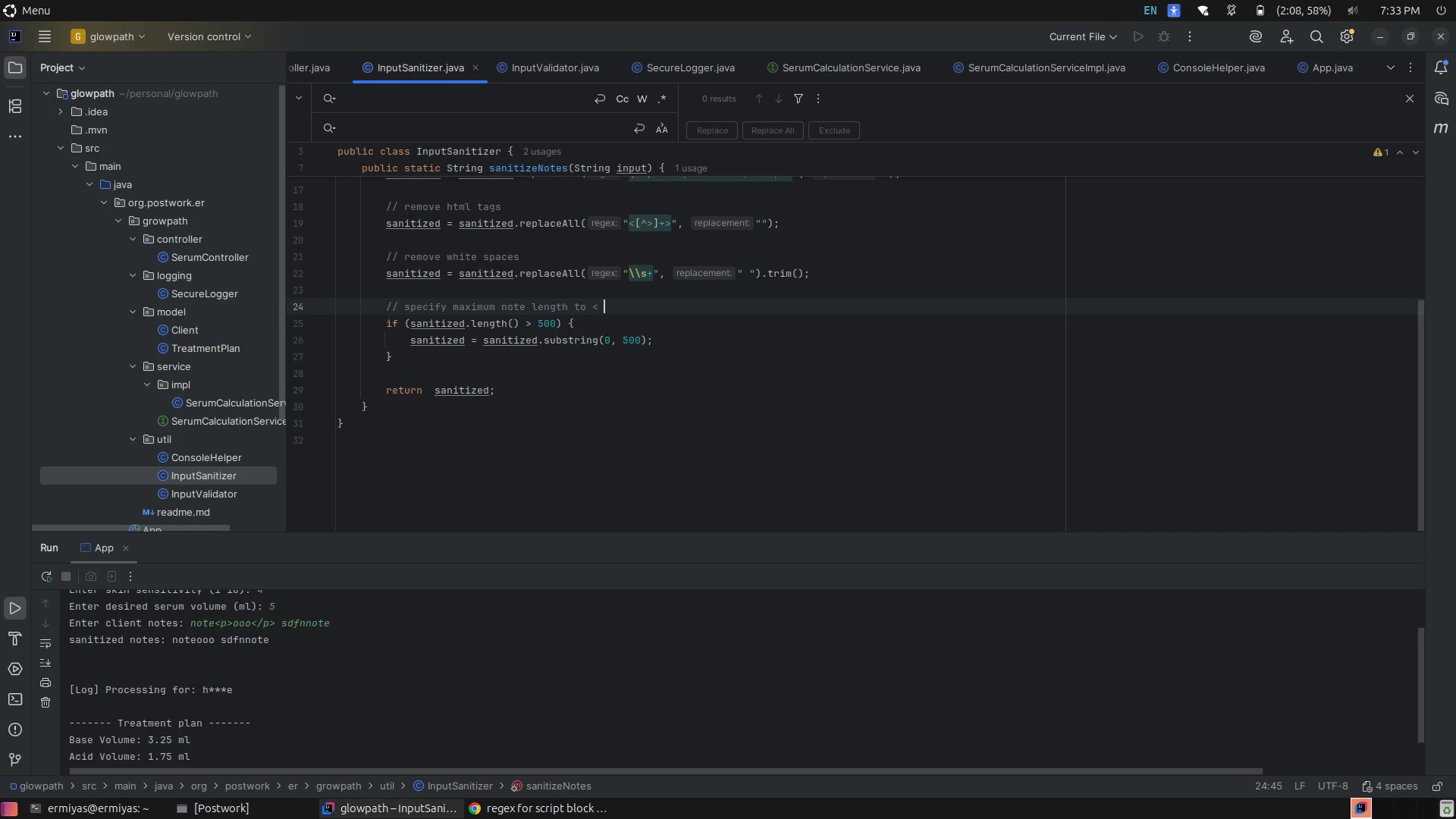 
key(Backspace)
 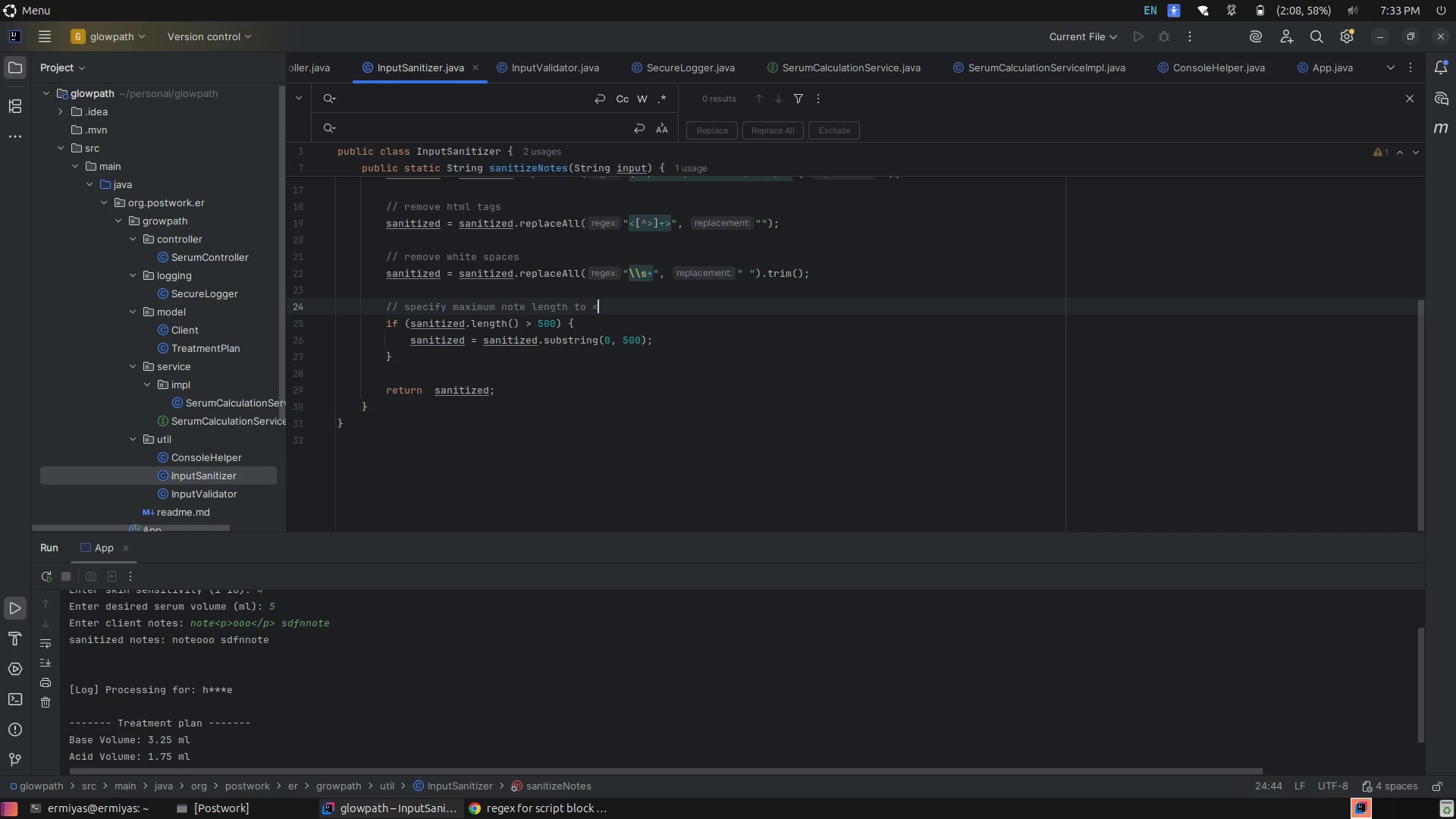 
key(Backspace)
 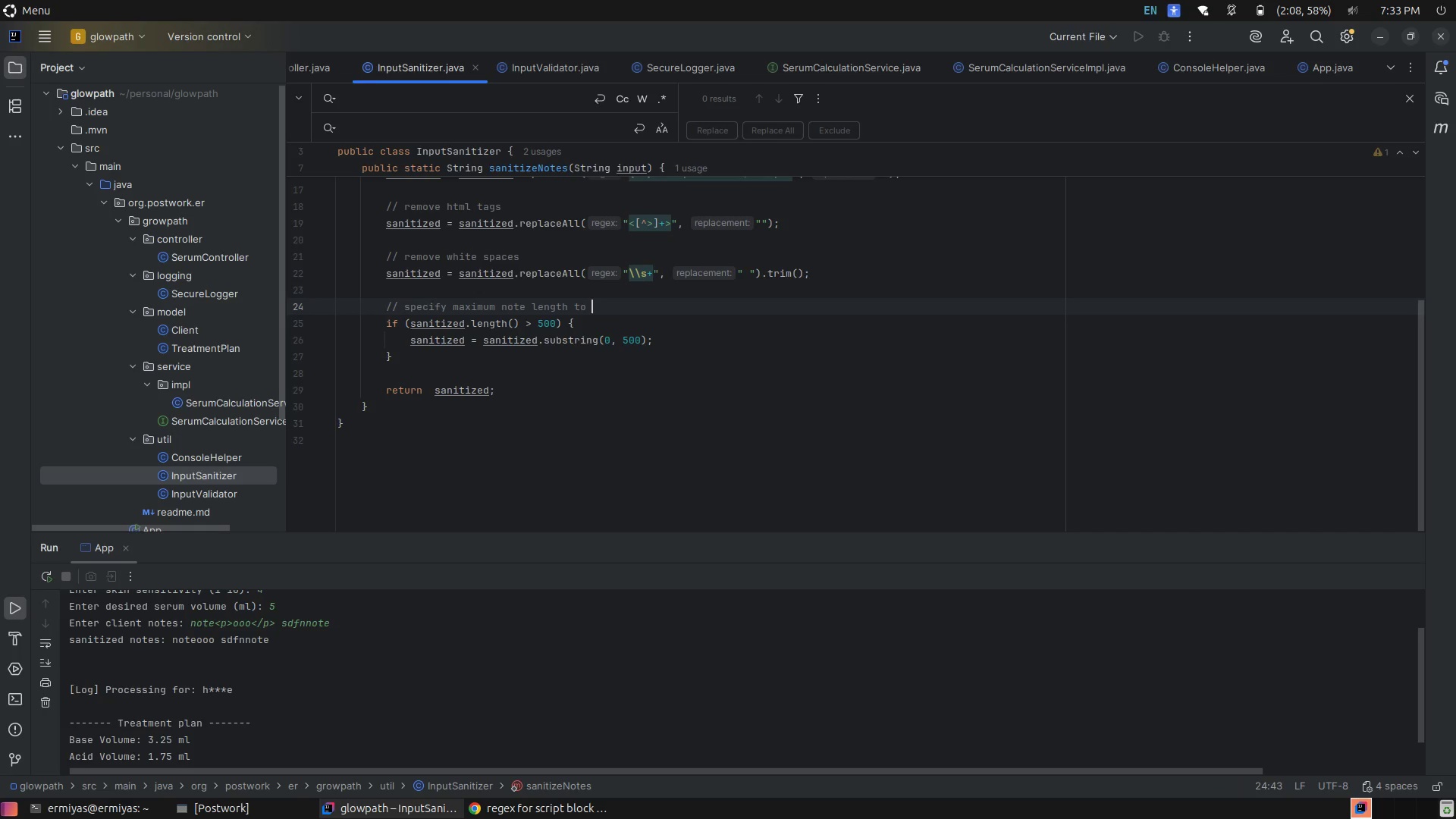 
key(Backspace)
 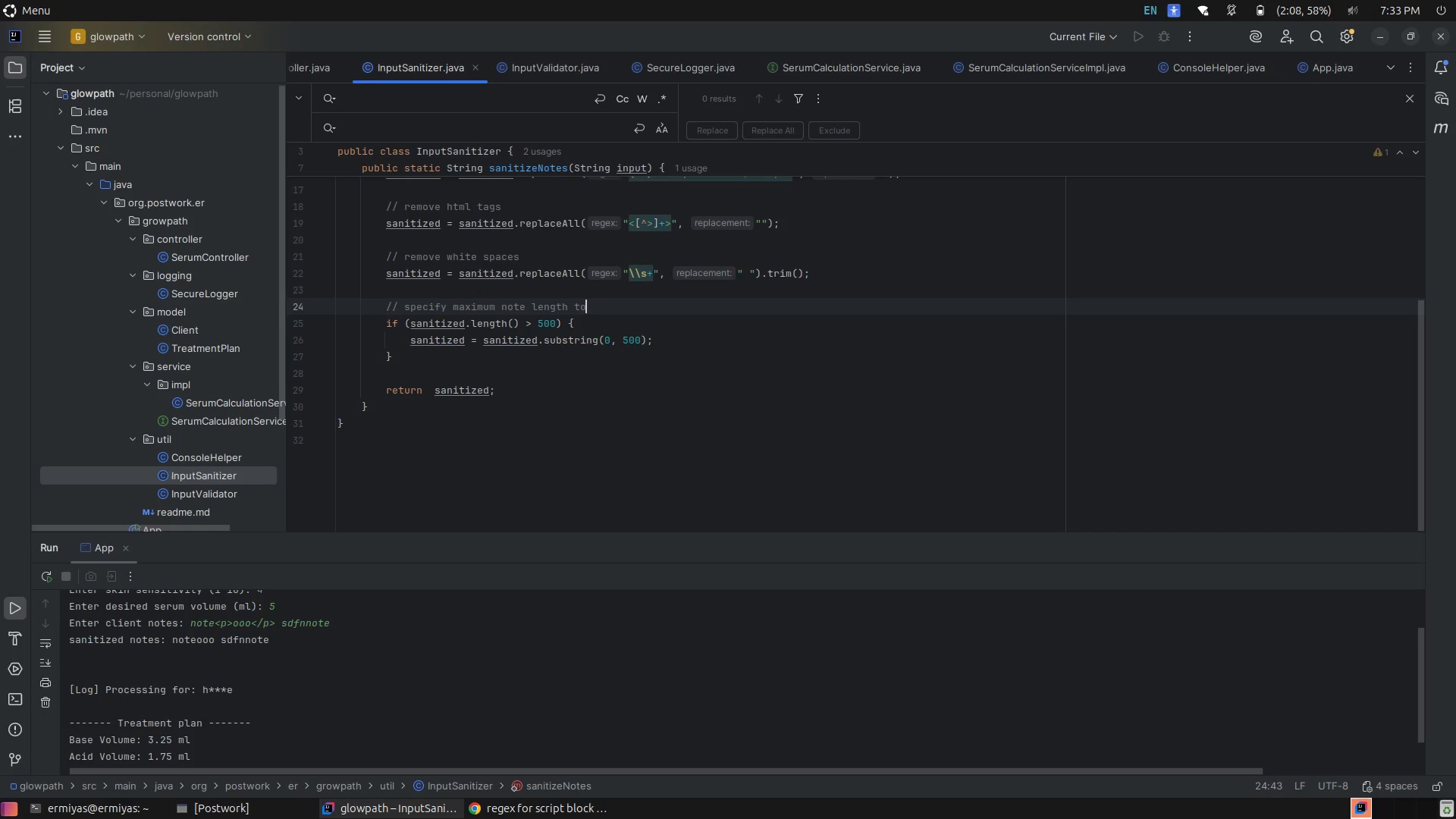 
key(Backspace)
 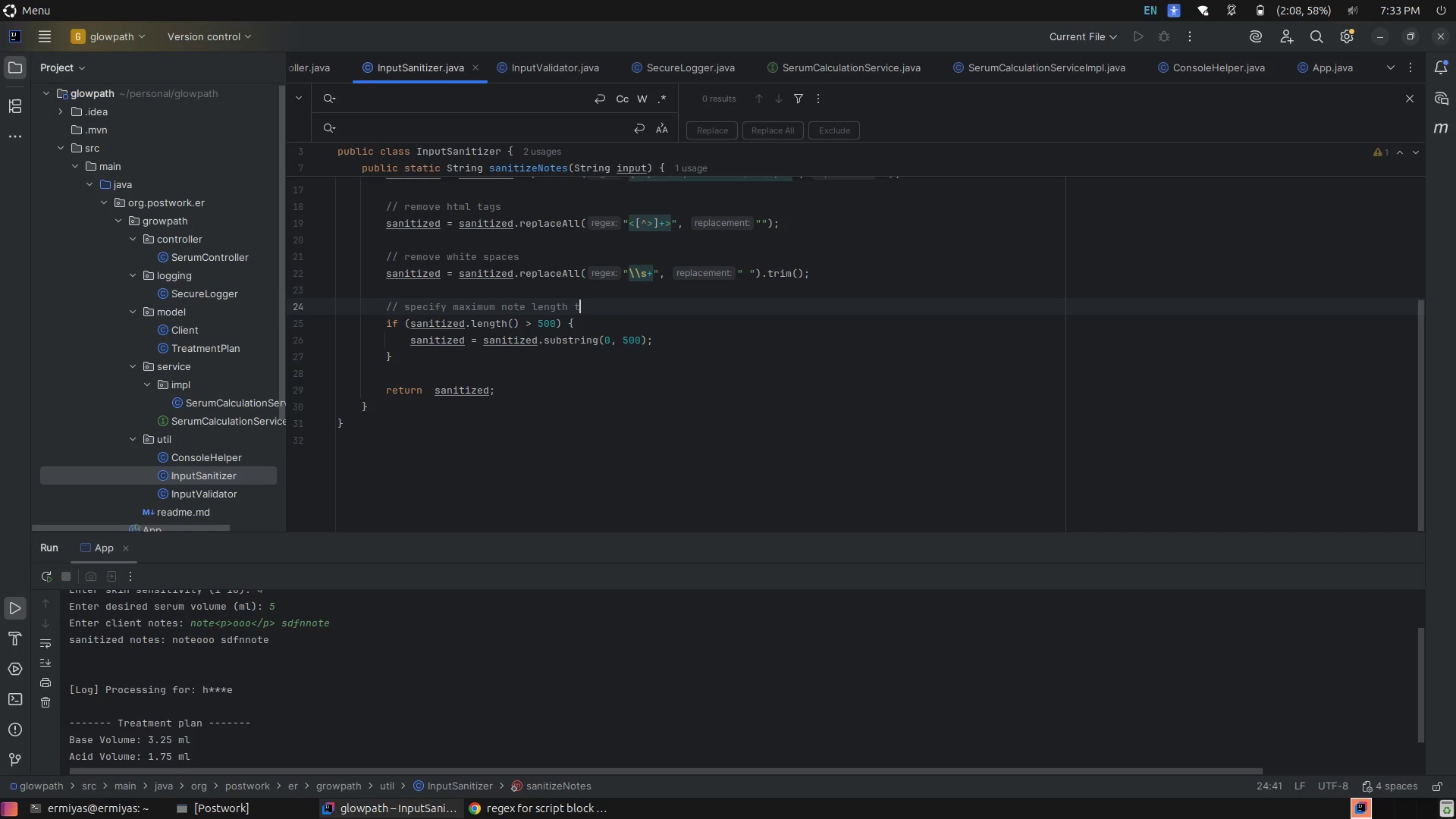 
key(Backspace)
 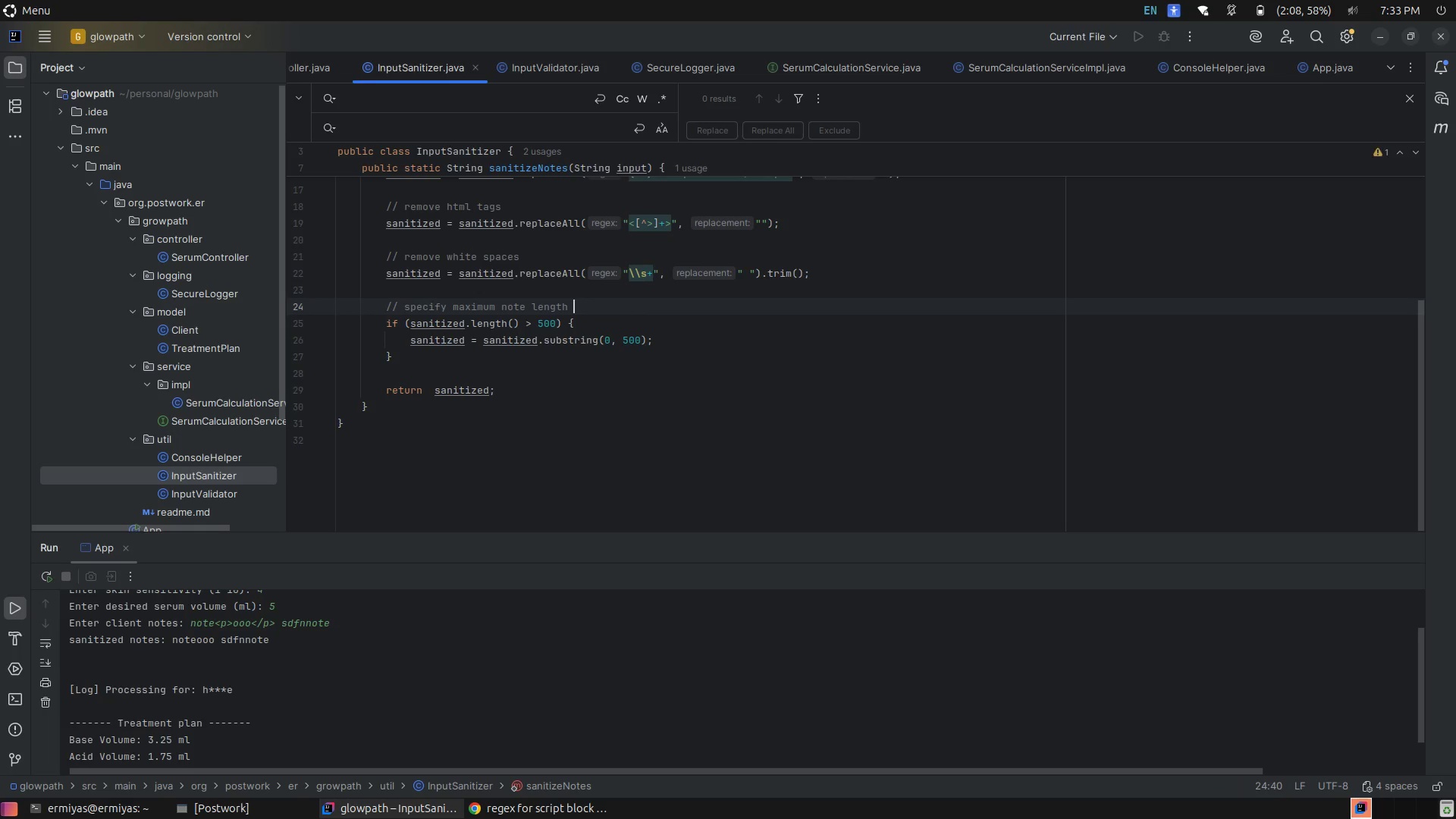 
key(Backspace)
 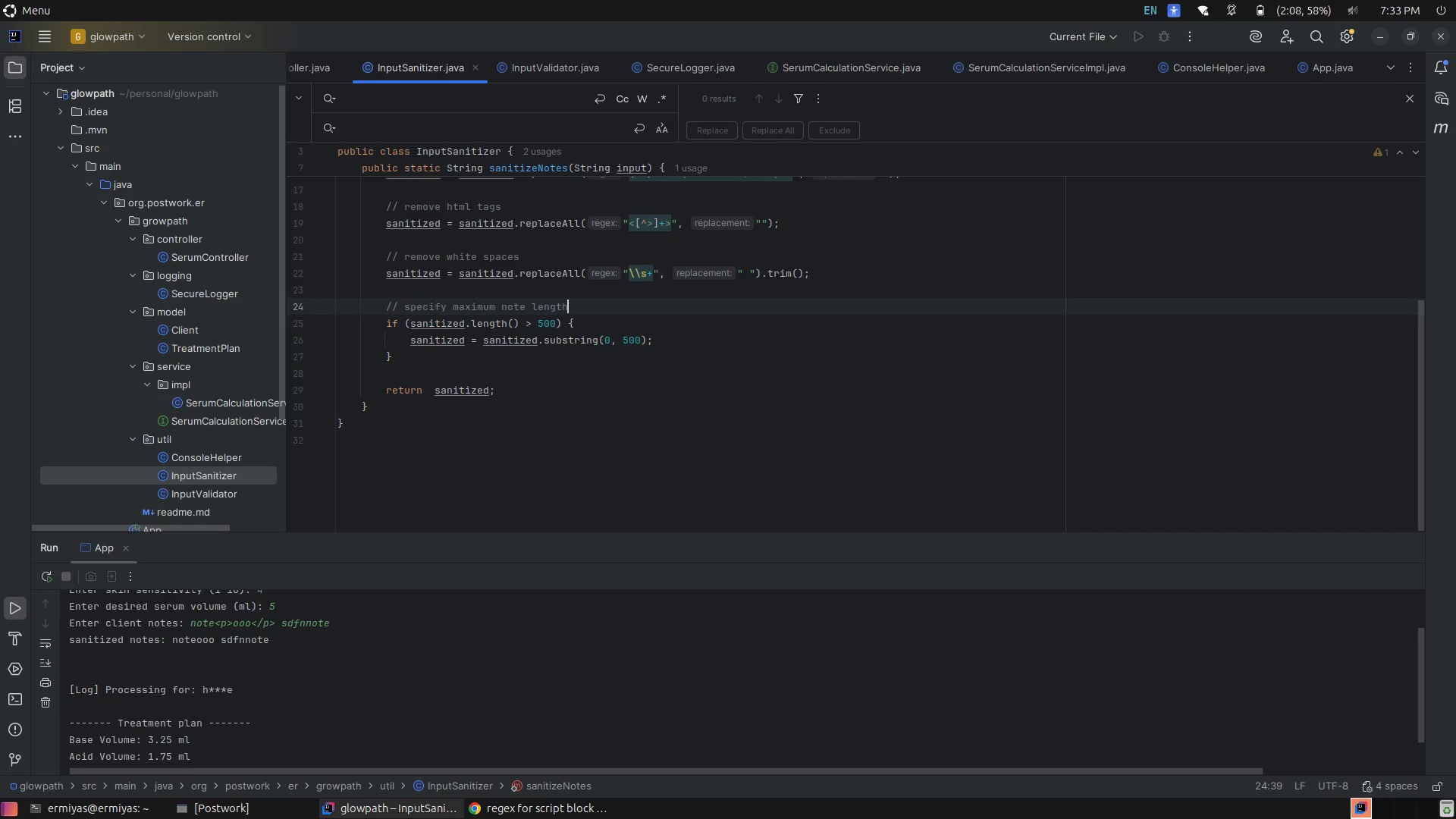 
key(ArrowDown)
 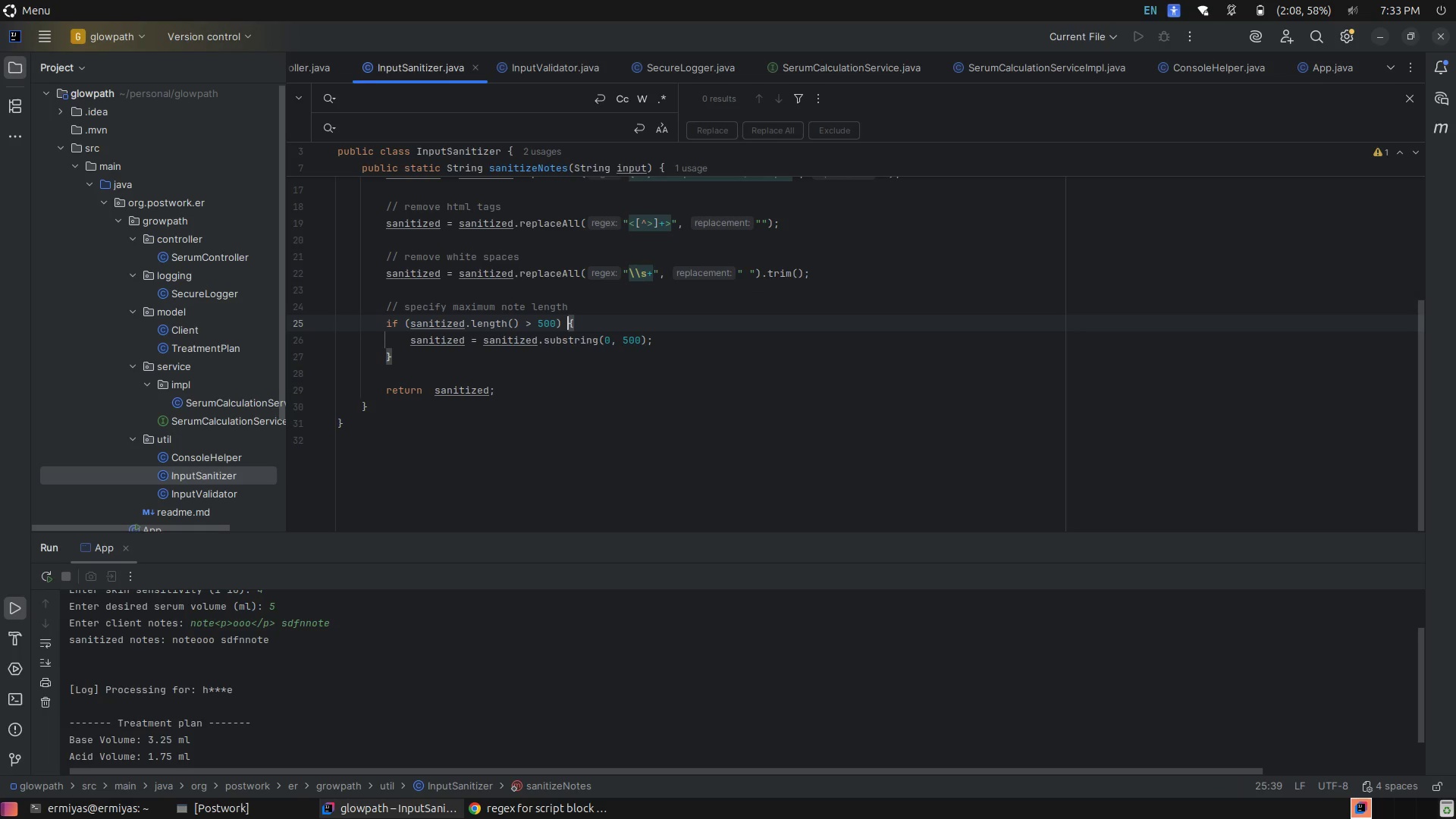 
key(ArrowLeft)
 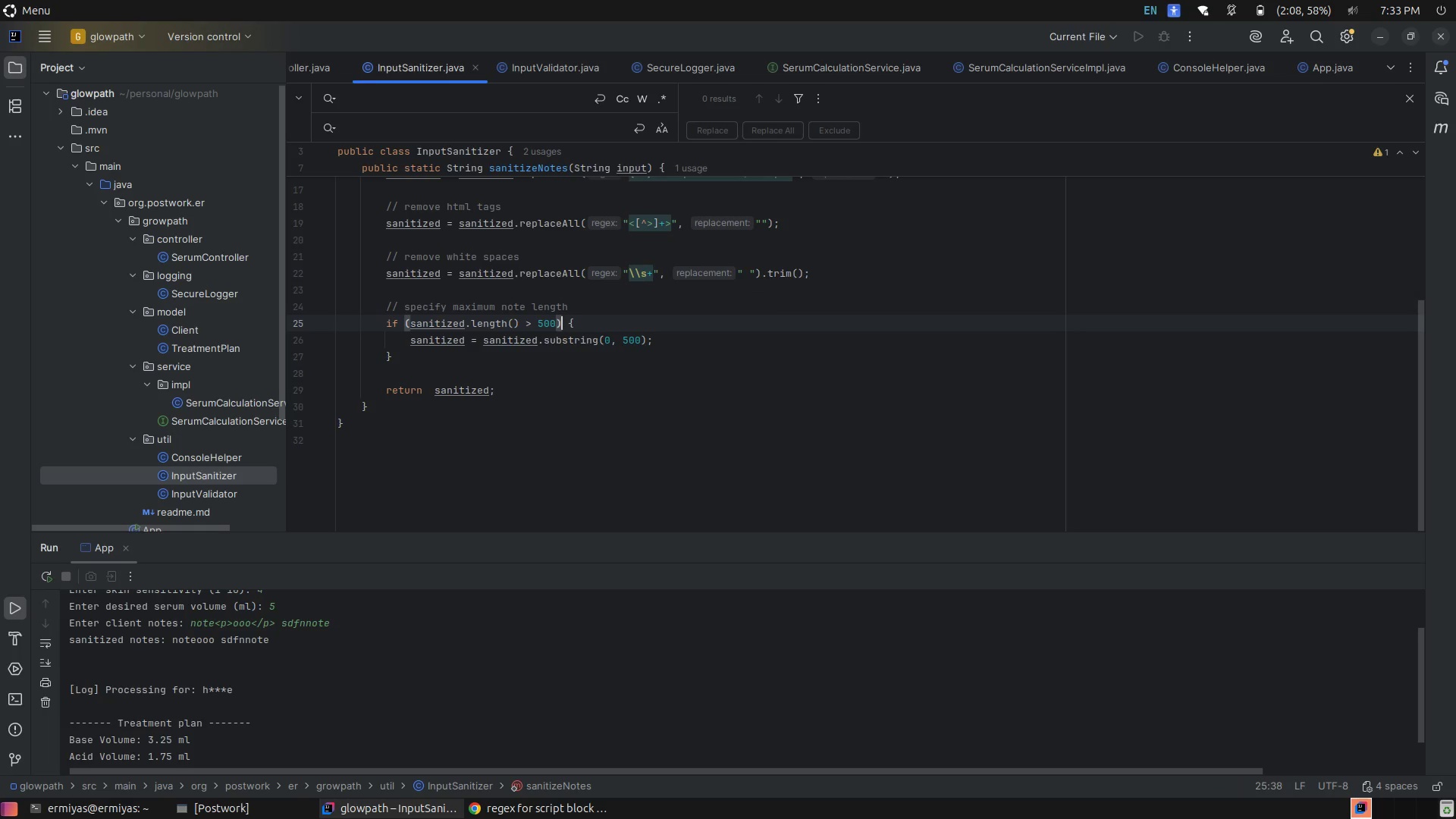 
key(ArrowLeft)
 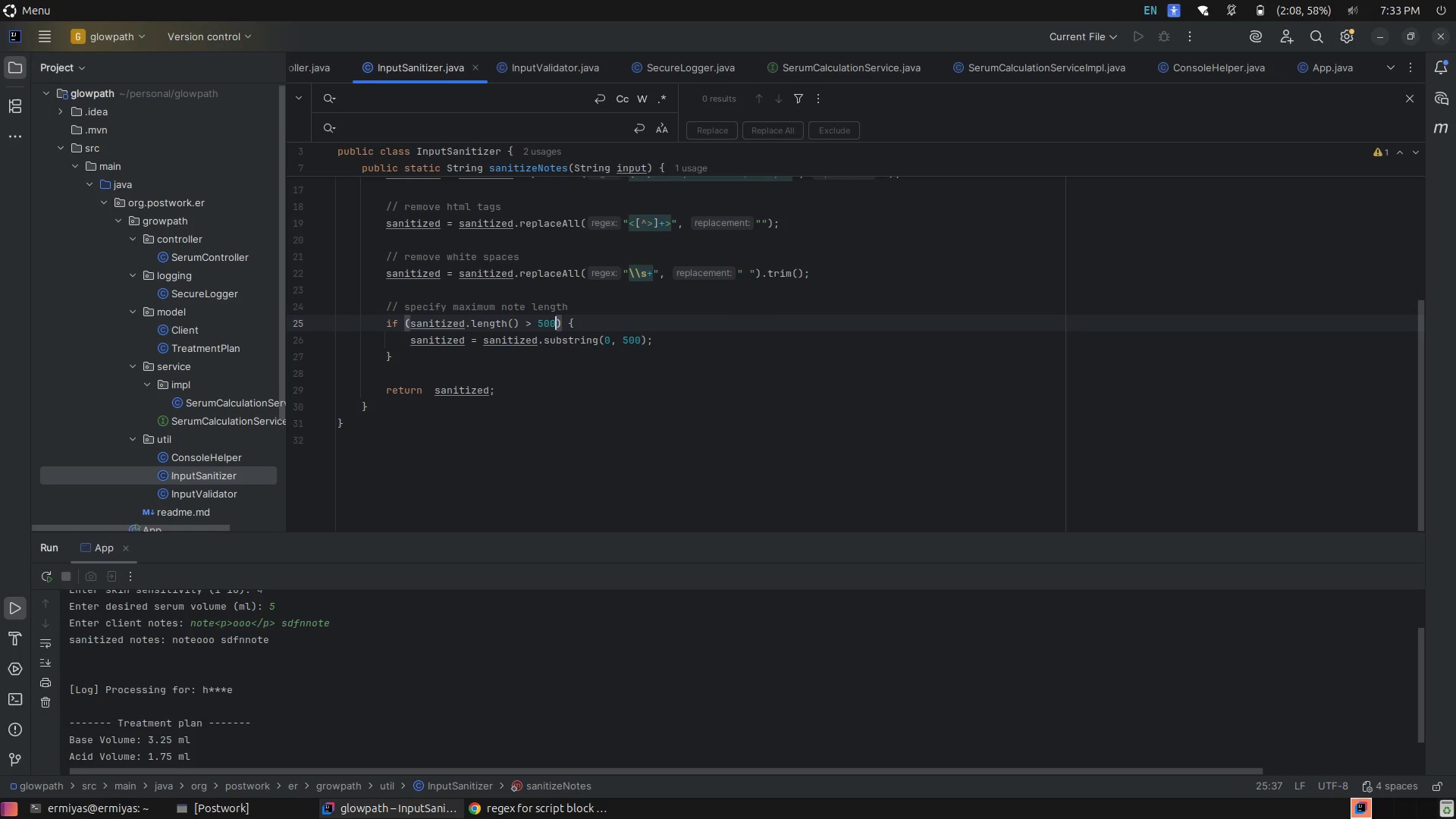 
key(Backspace)
key(Backspace)
key(Backspace)
type(MA)
key(Tab)
 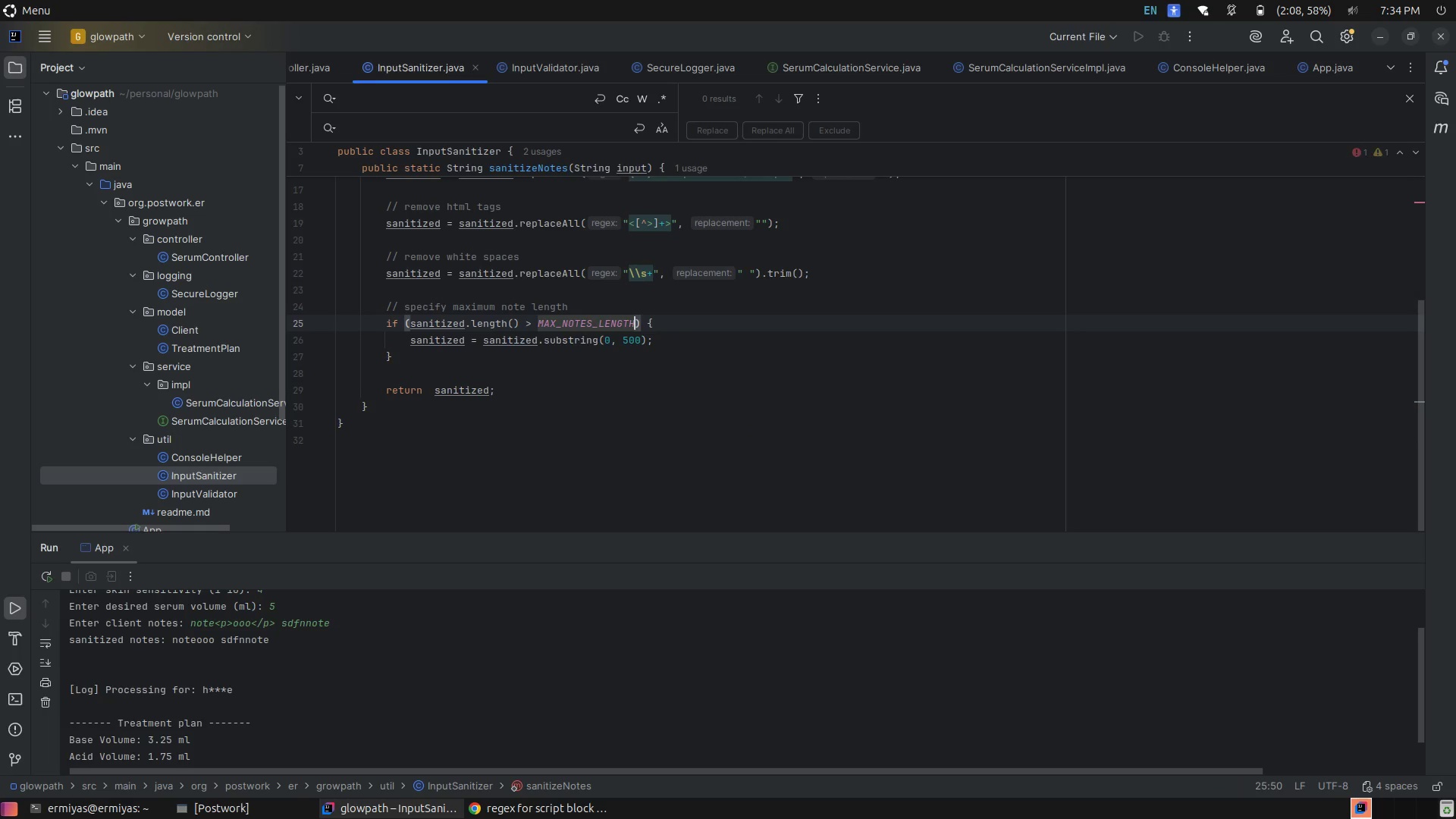 
left_click([624, 336])
 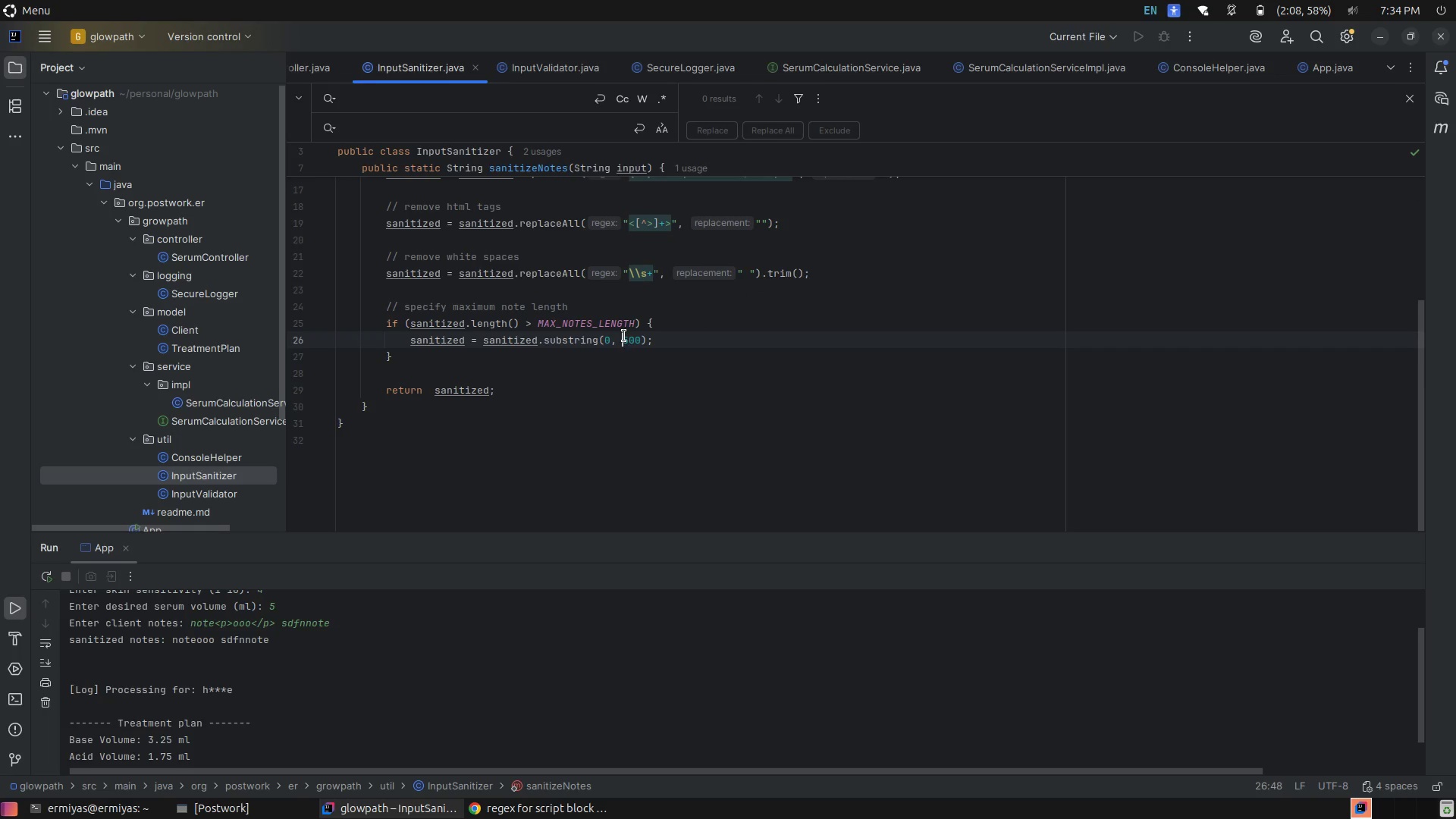 
double_click([624, 336])
 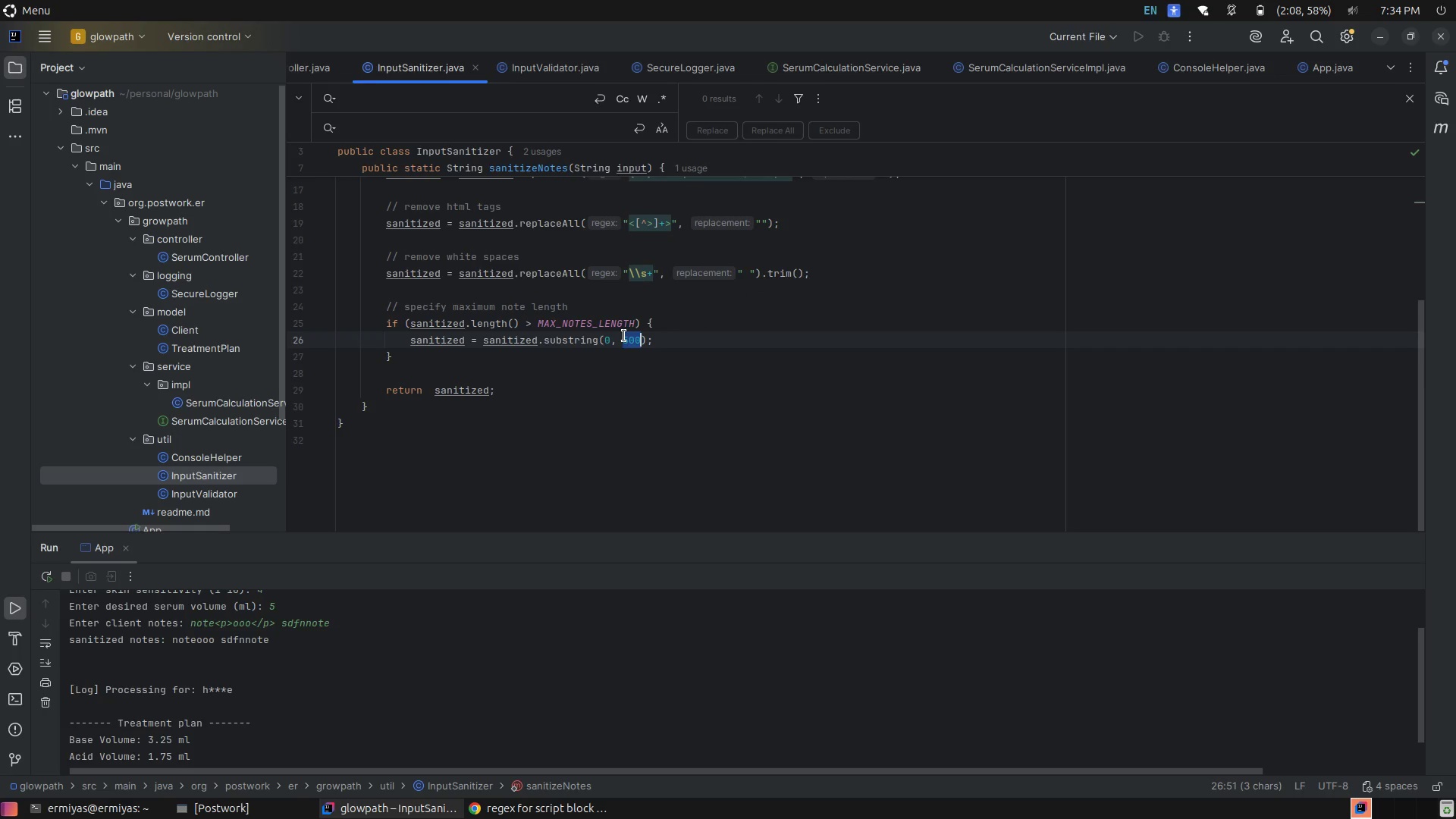 
type(MA)
key(Tab)
 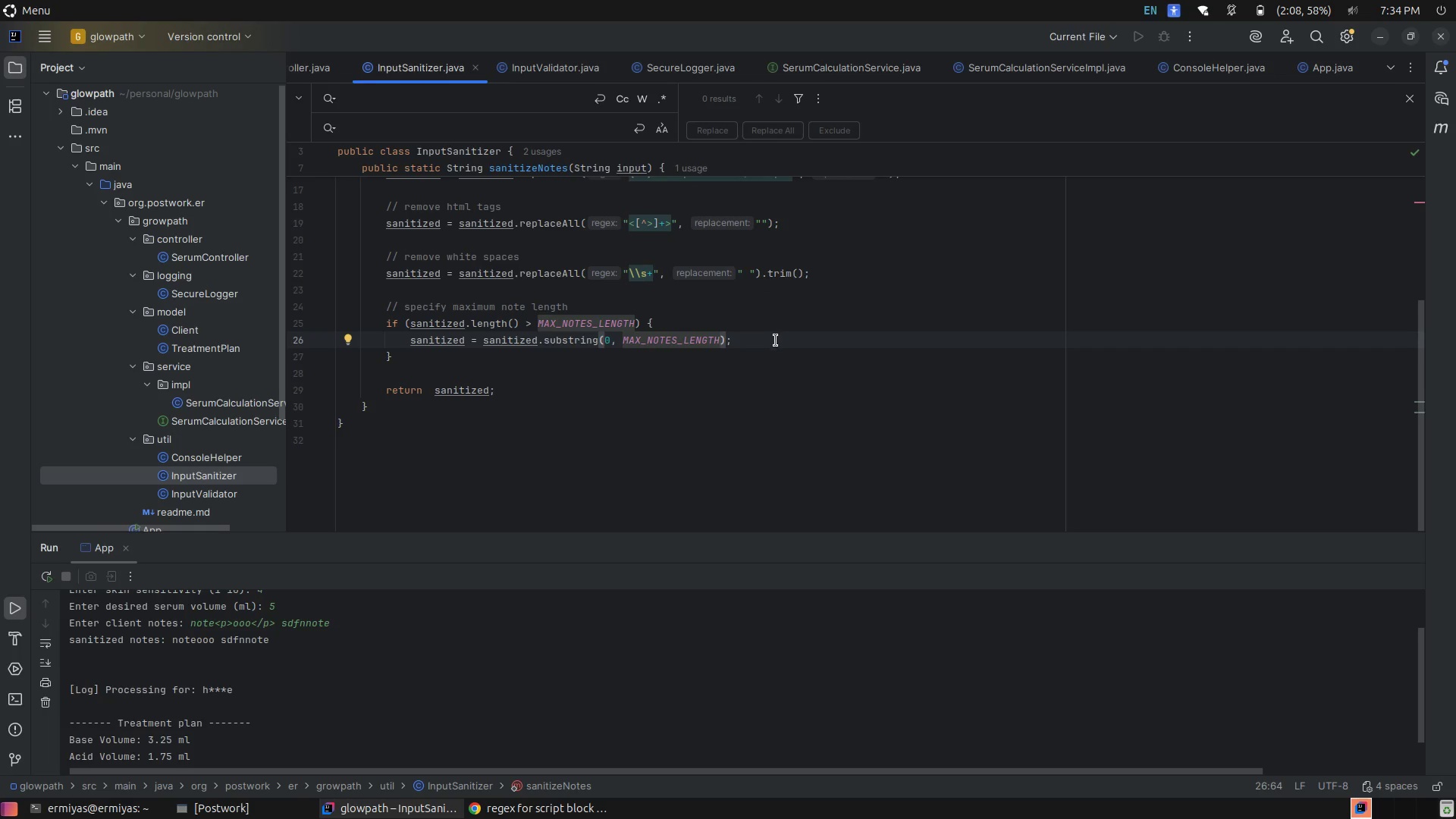 
left_click([776, 340])
 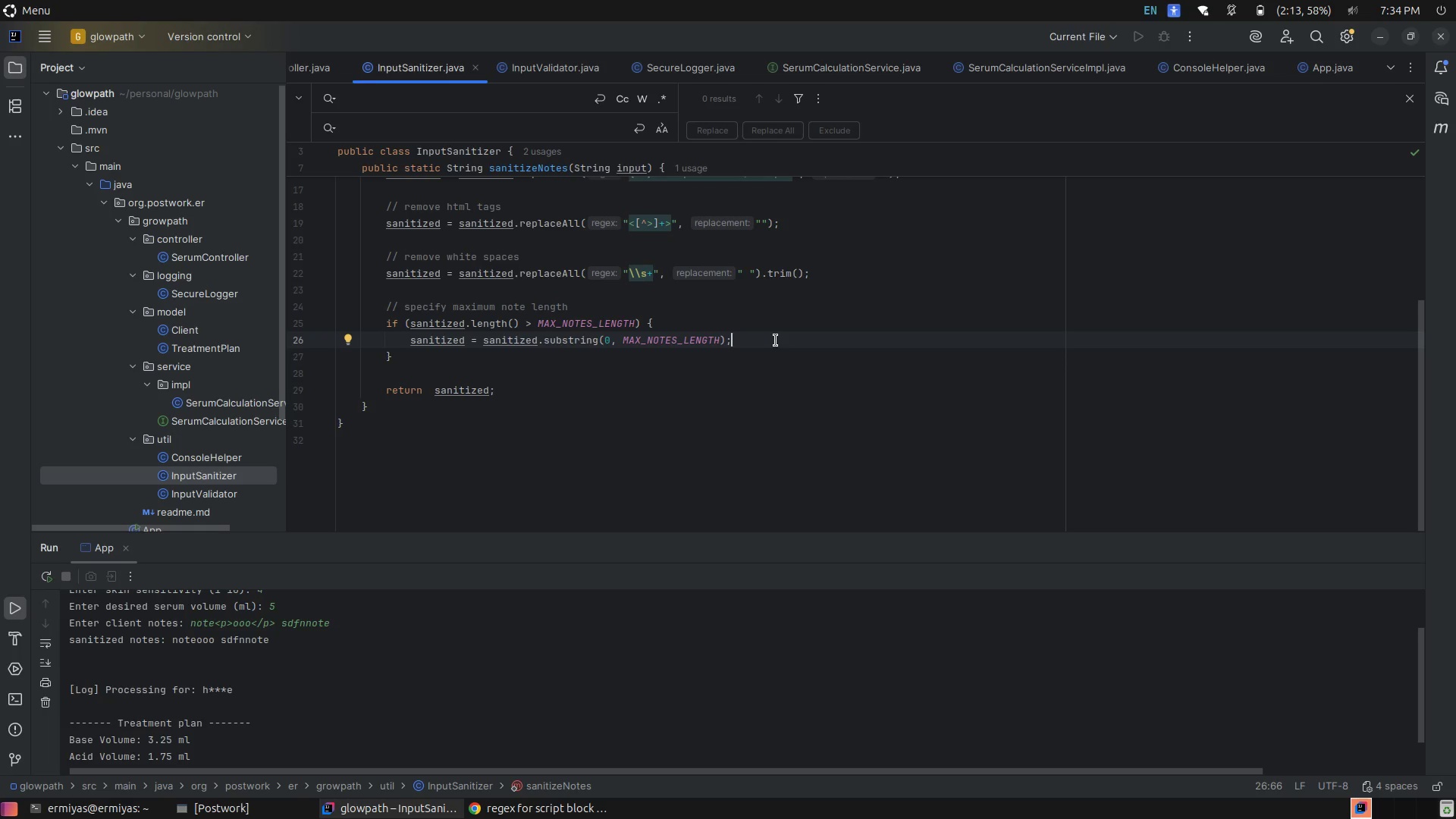 
wait(26.61)
 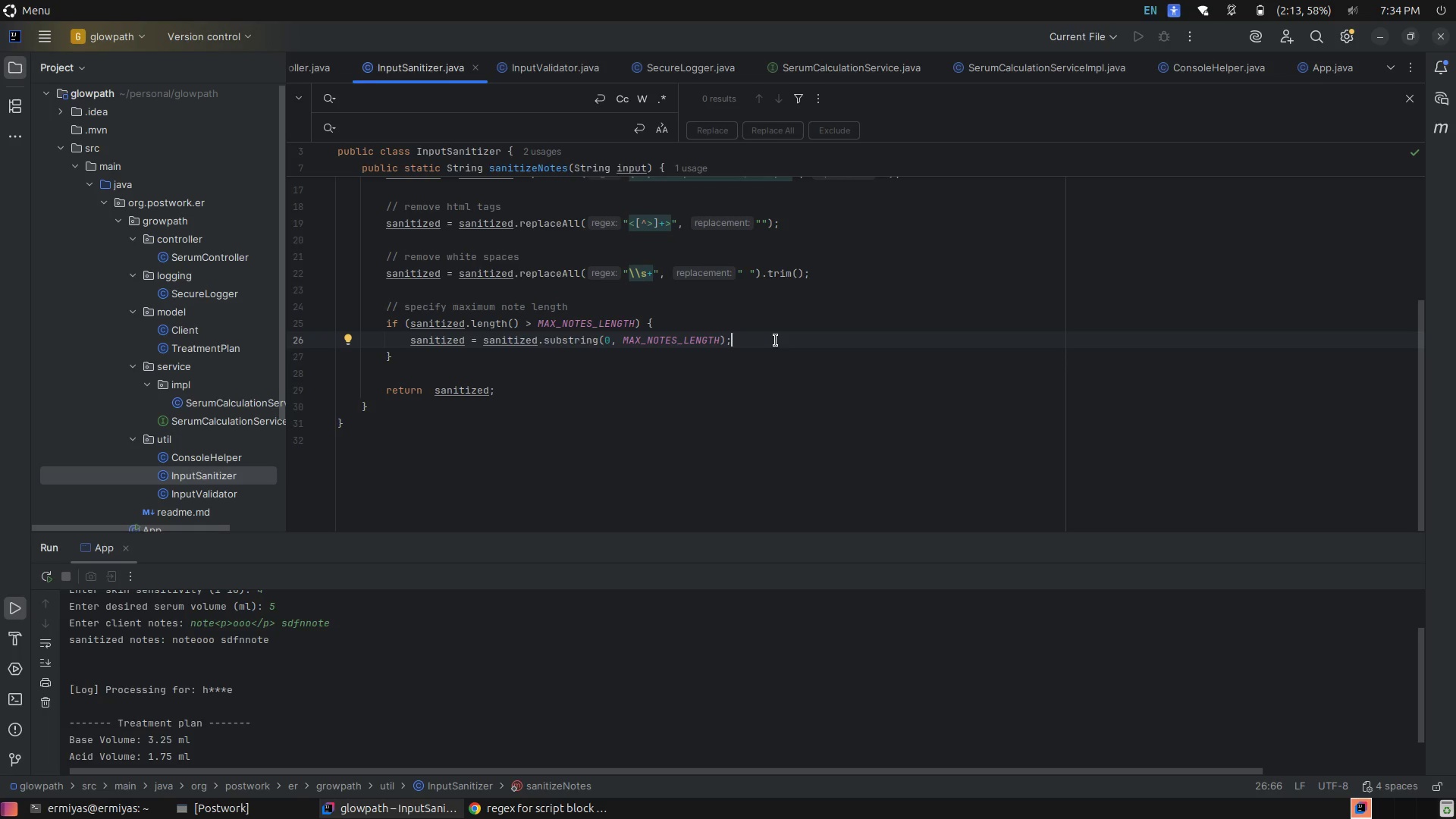 
left_click([620, 396])
 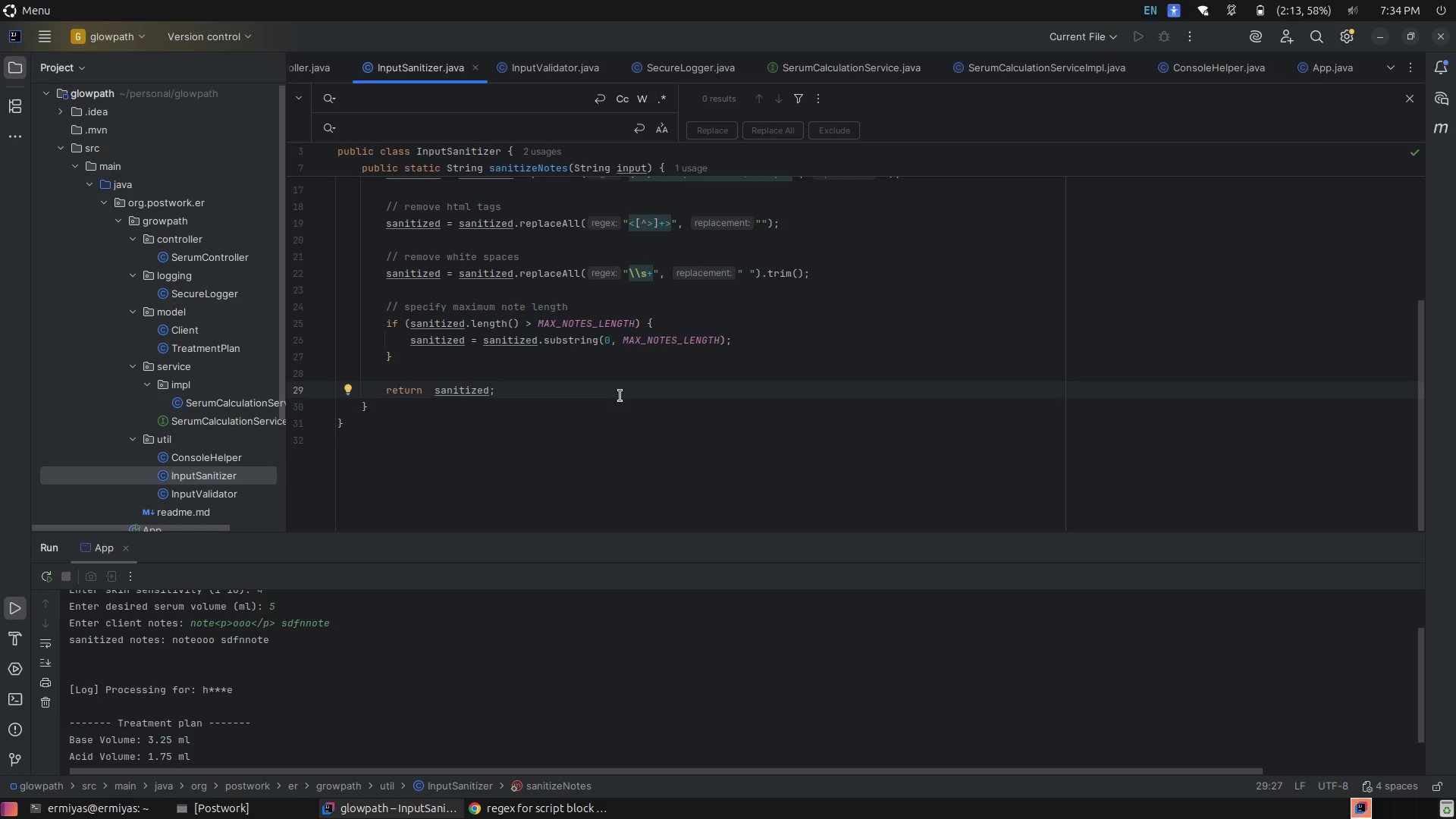 
wait(10.3)
 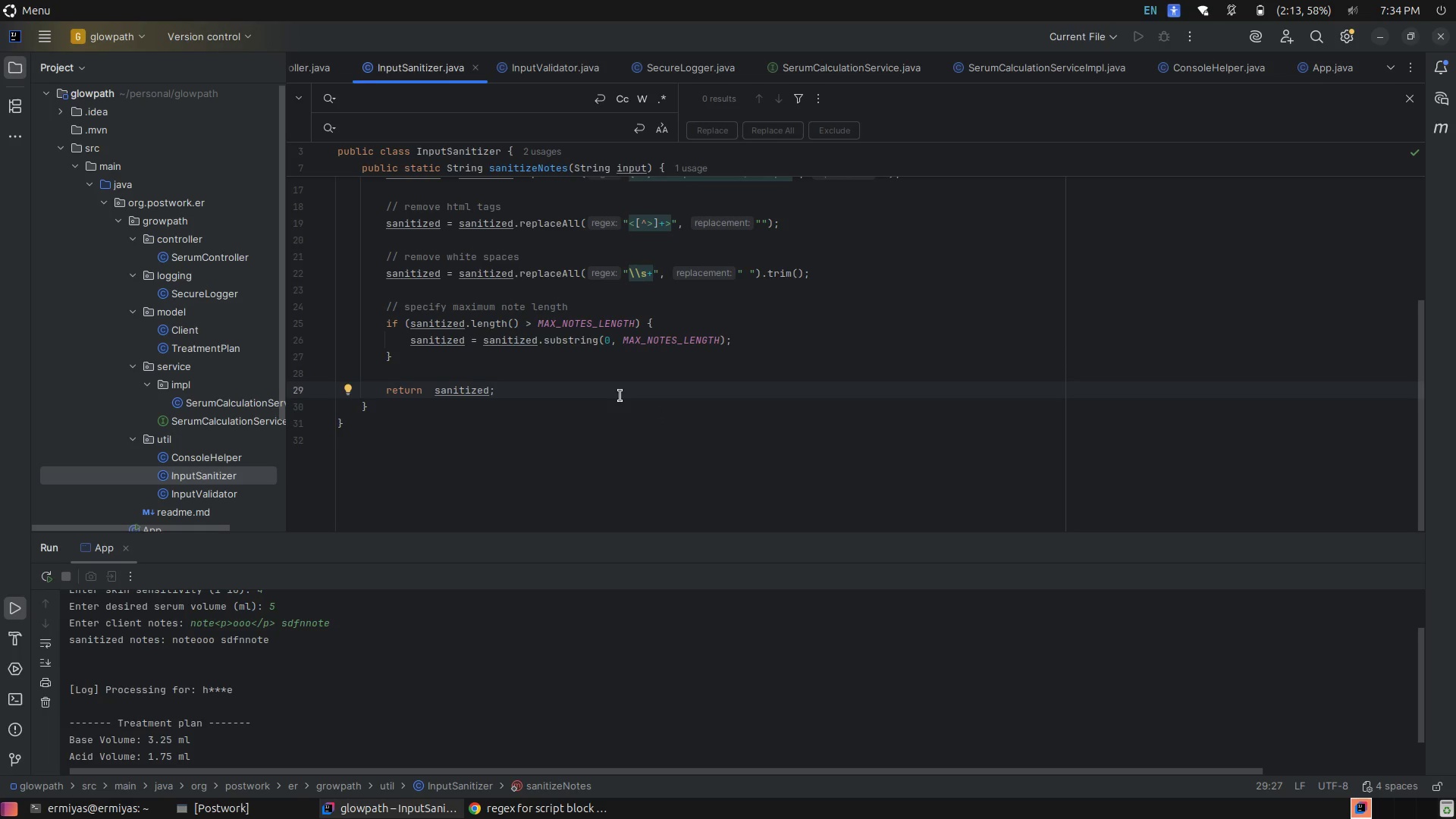 
left_click([424, 353])
 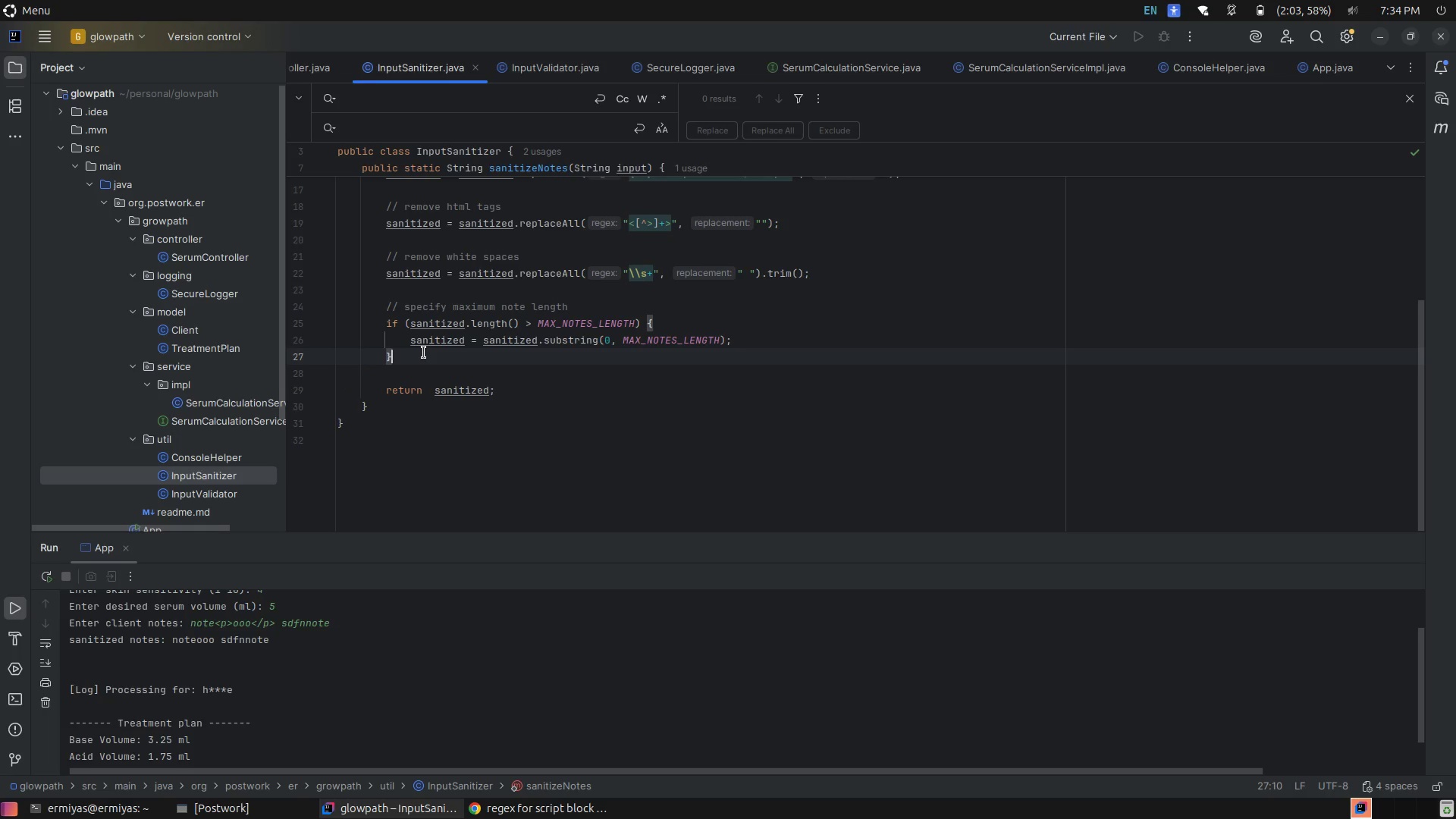 
key(Enter)
 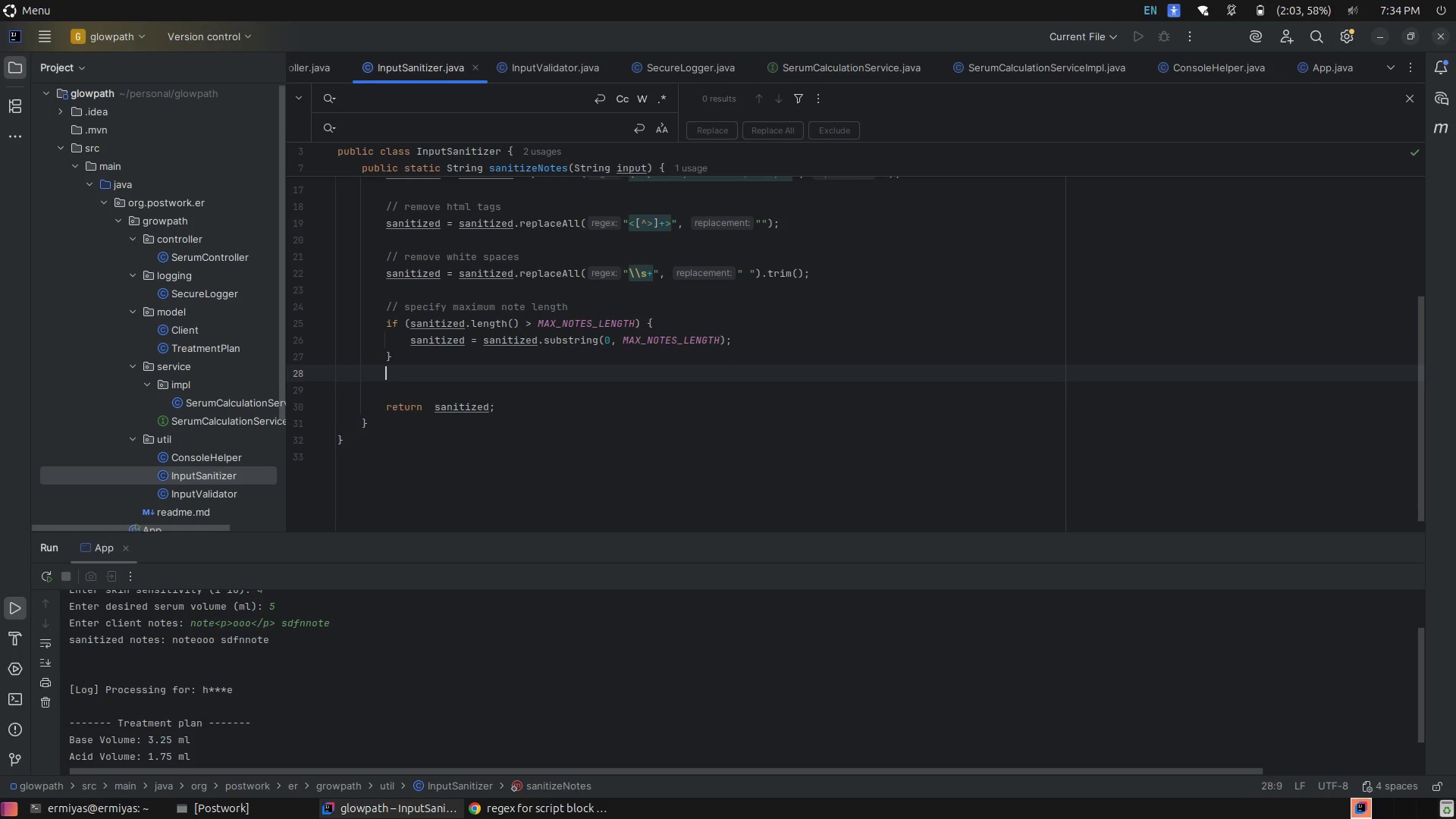 
key(Enter)
 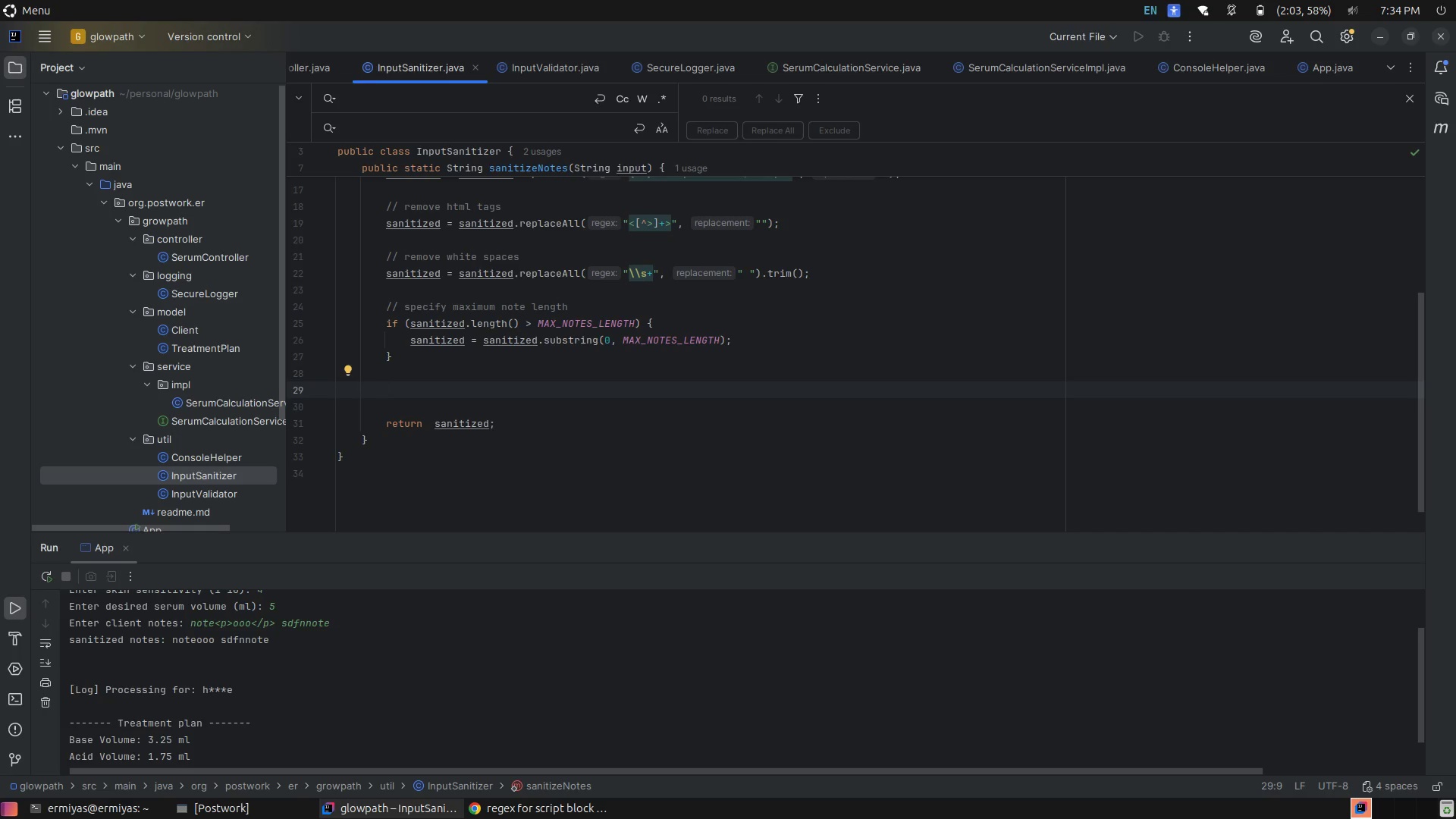 
wait(8.01)
 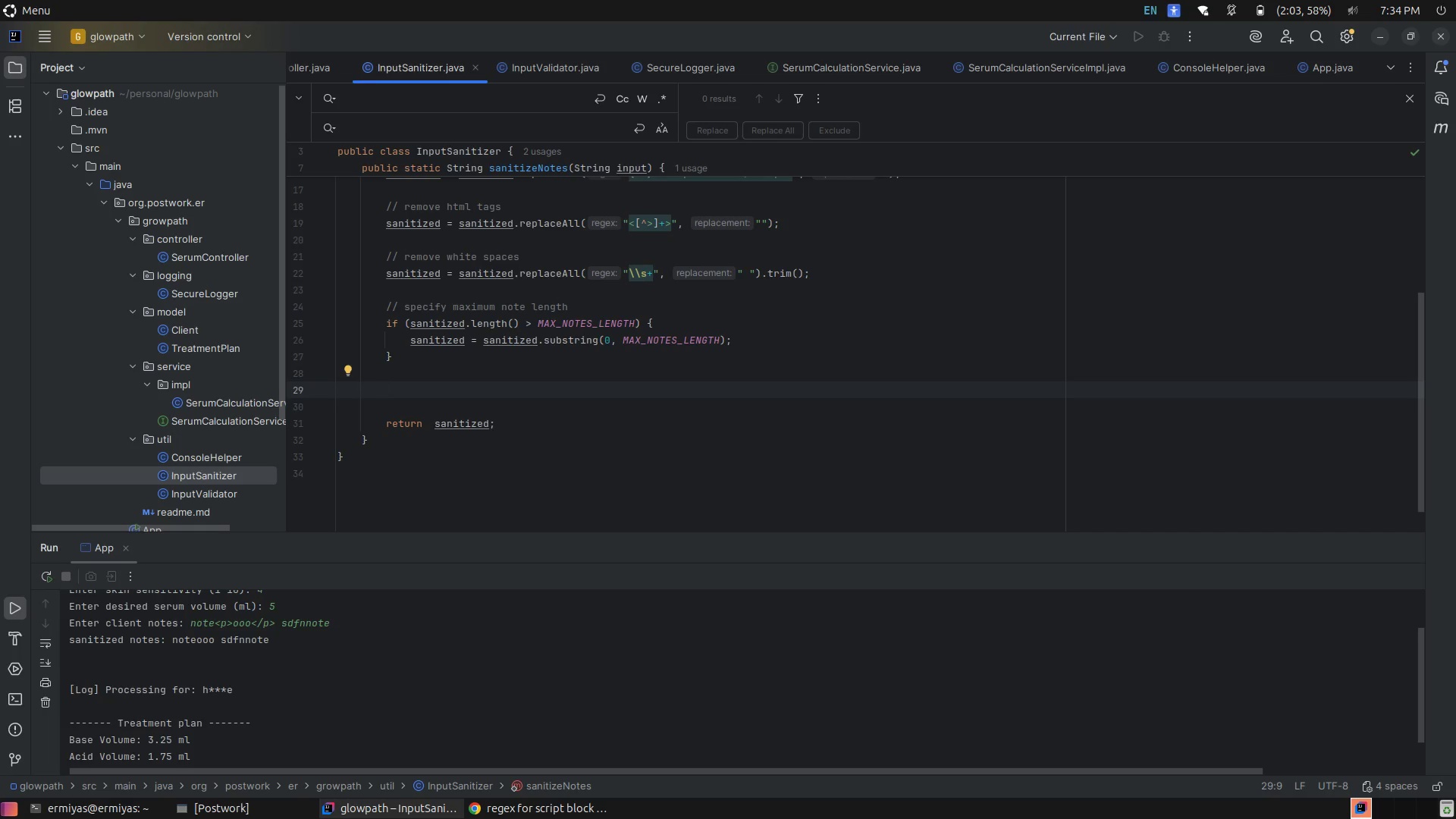 
type(sano)
key(Tab)
type(.)
 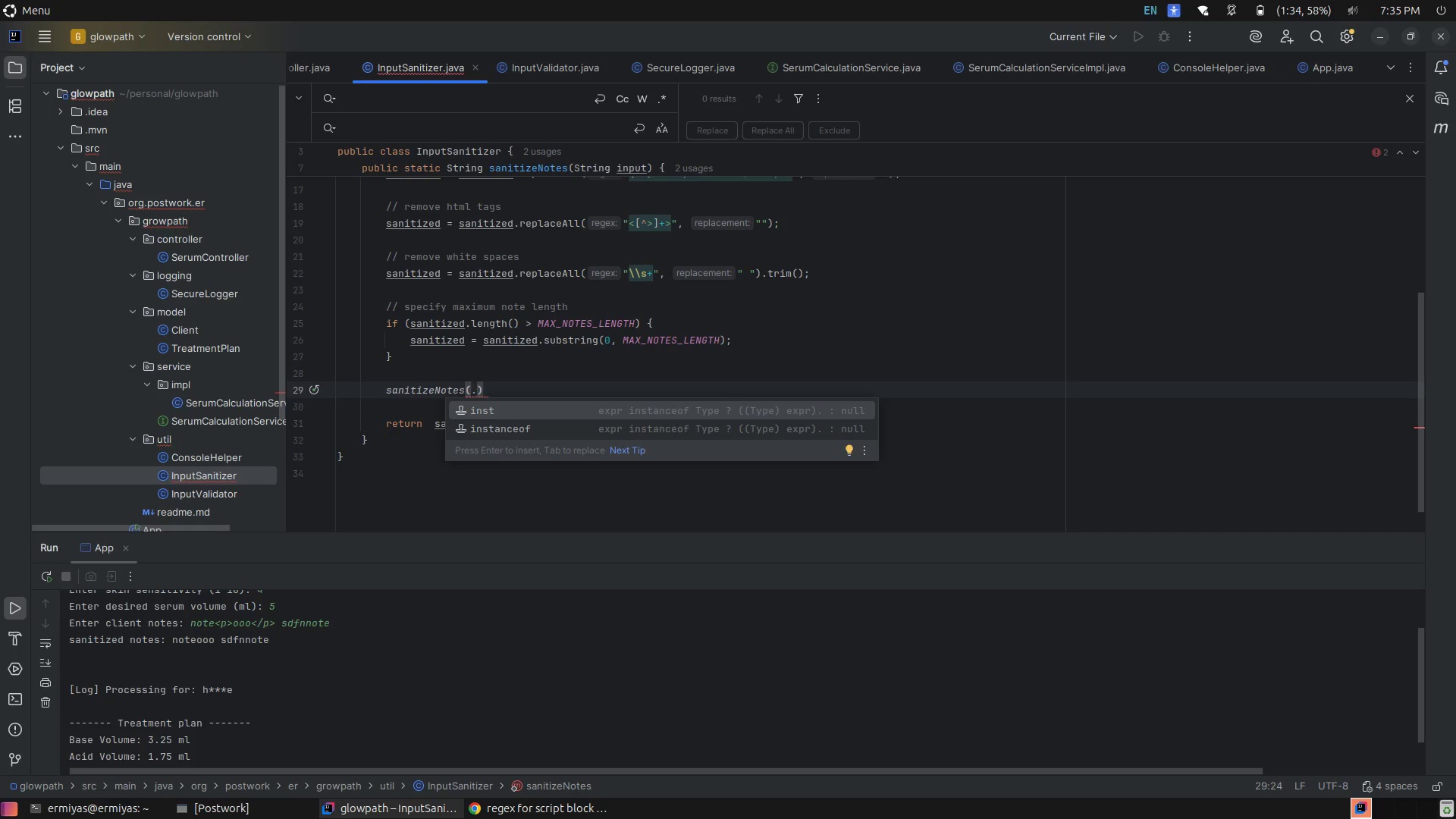 
key(Control+Z)
 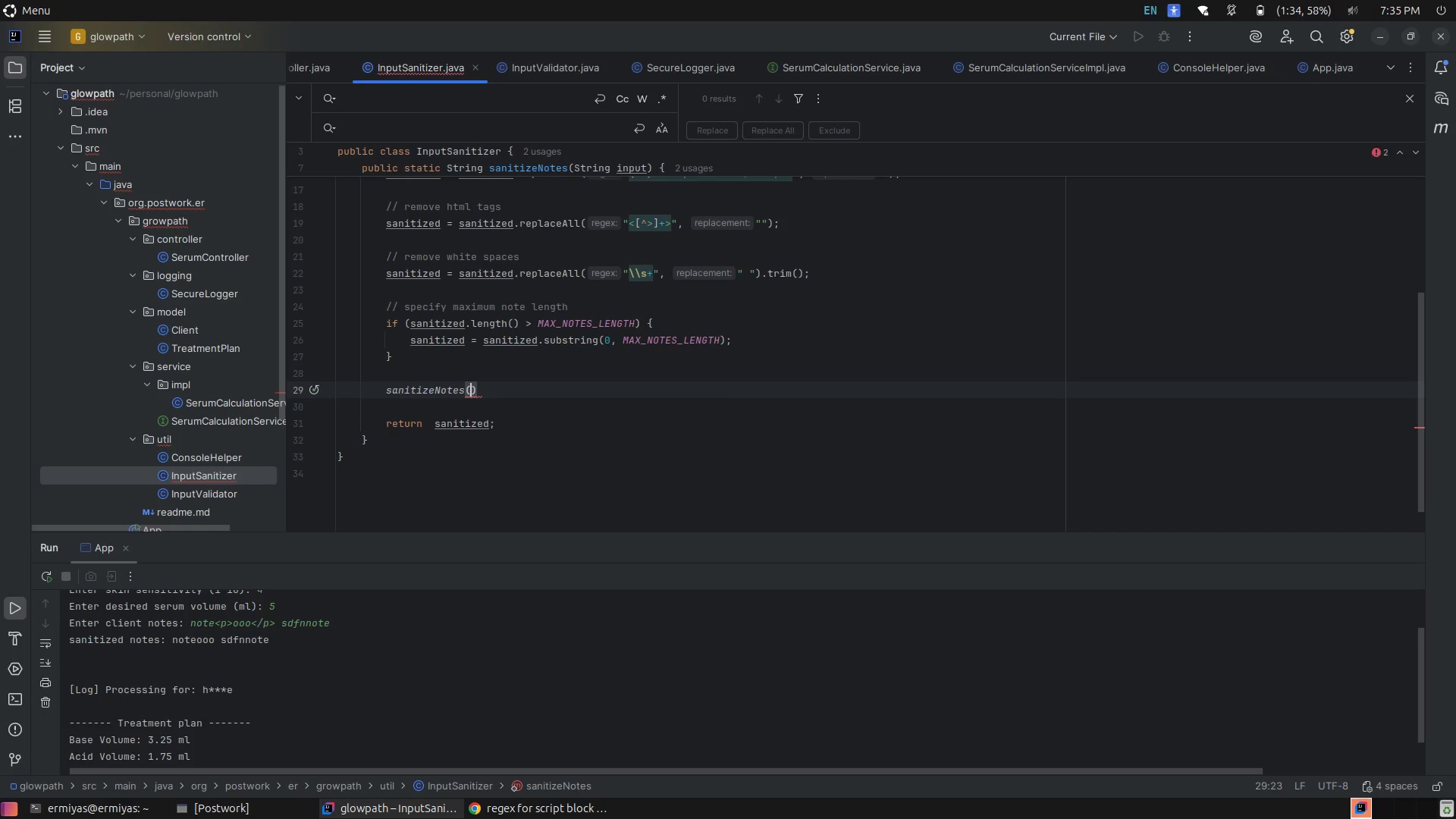 
key(Control+Z)
 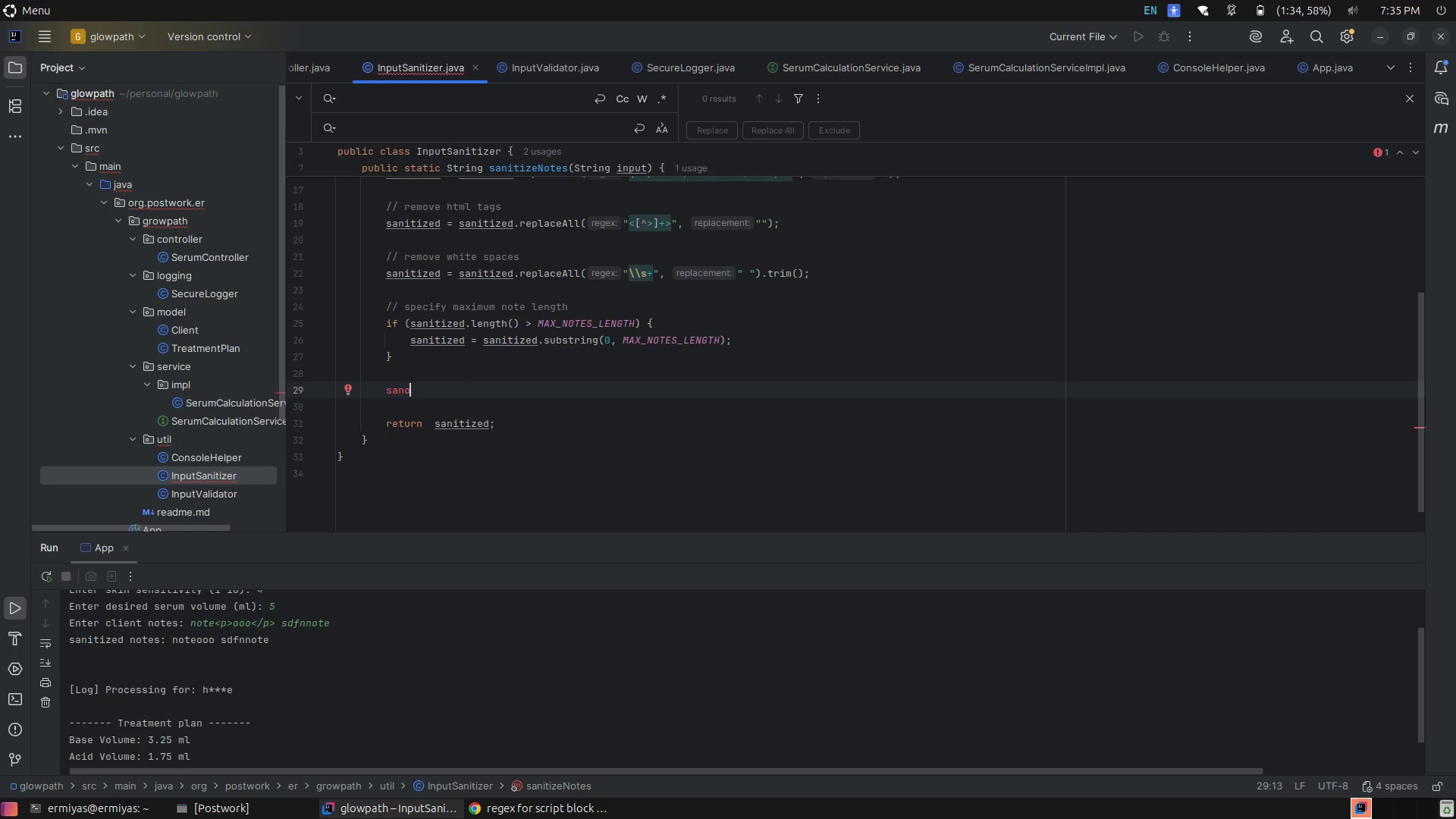 
key(Backspace)
type(ite)
key(Backspace)
type(i)
key(Tab)
 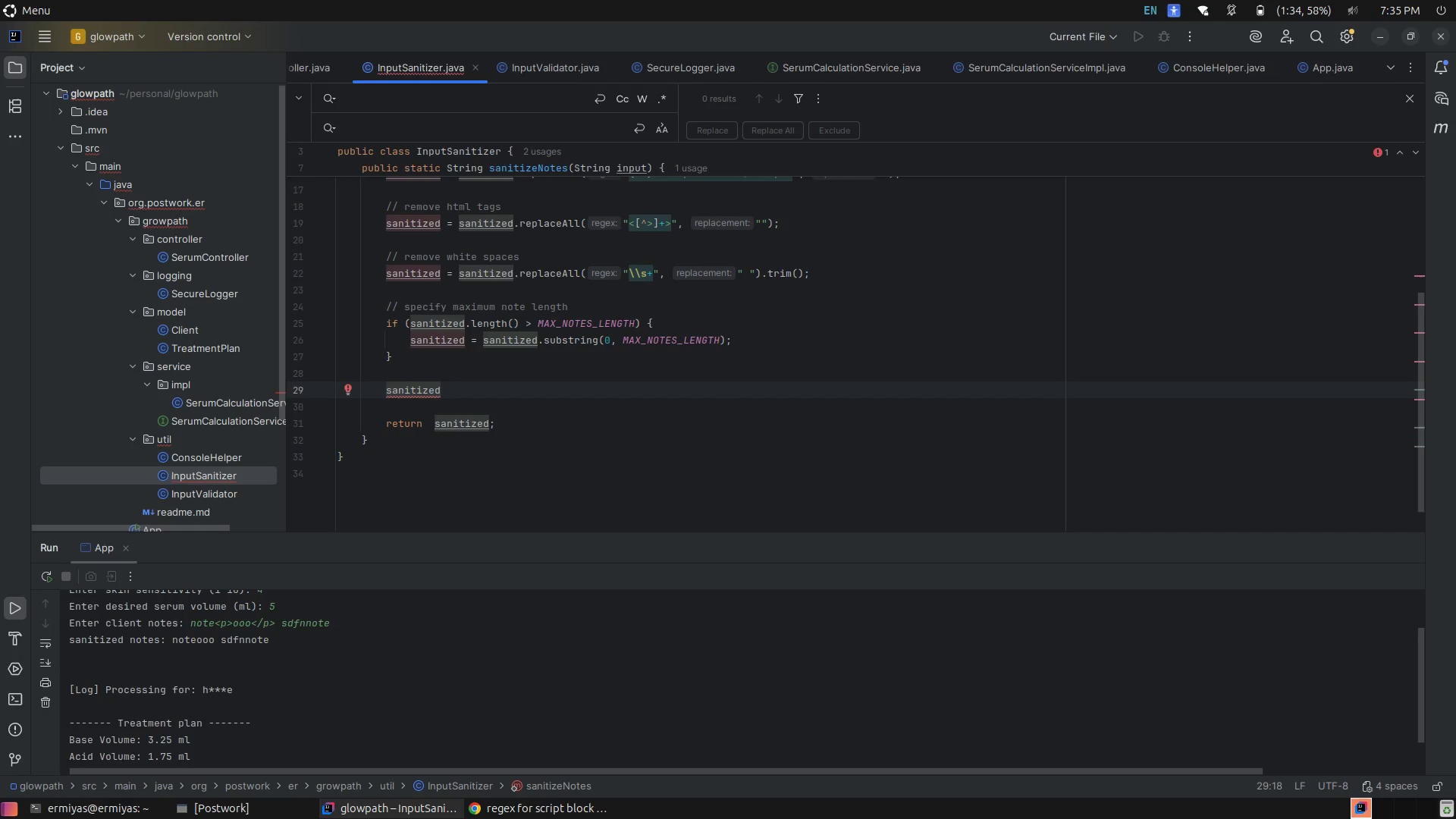 
wait(8.77)
 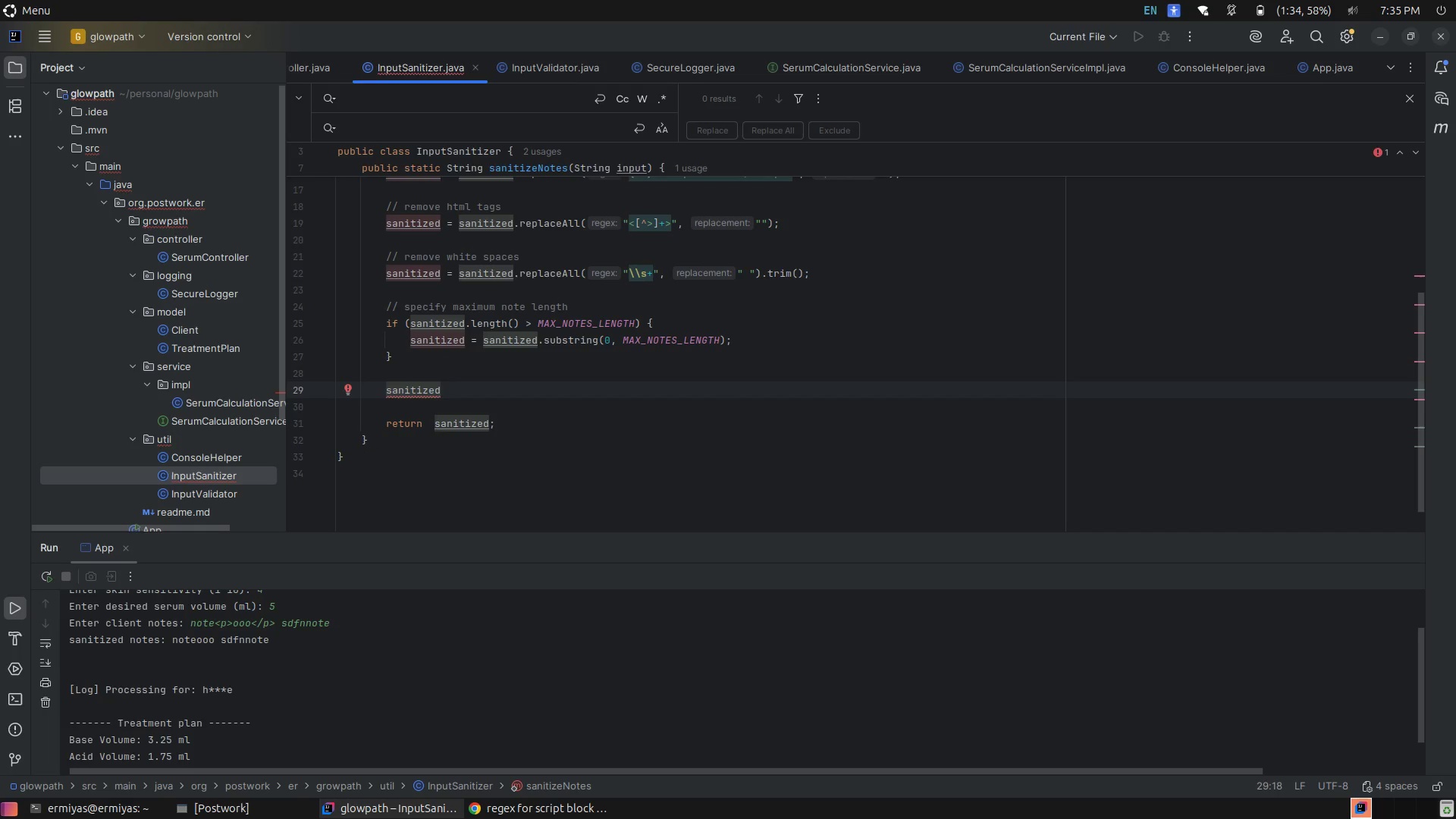 
type(.rep)
 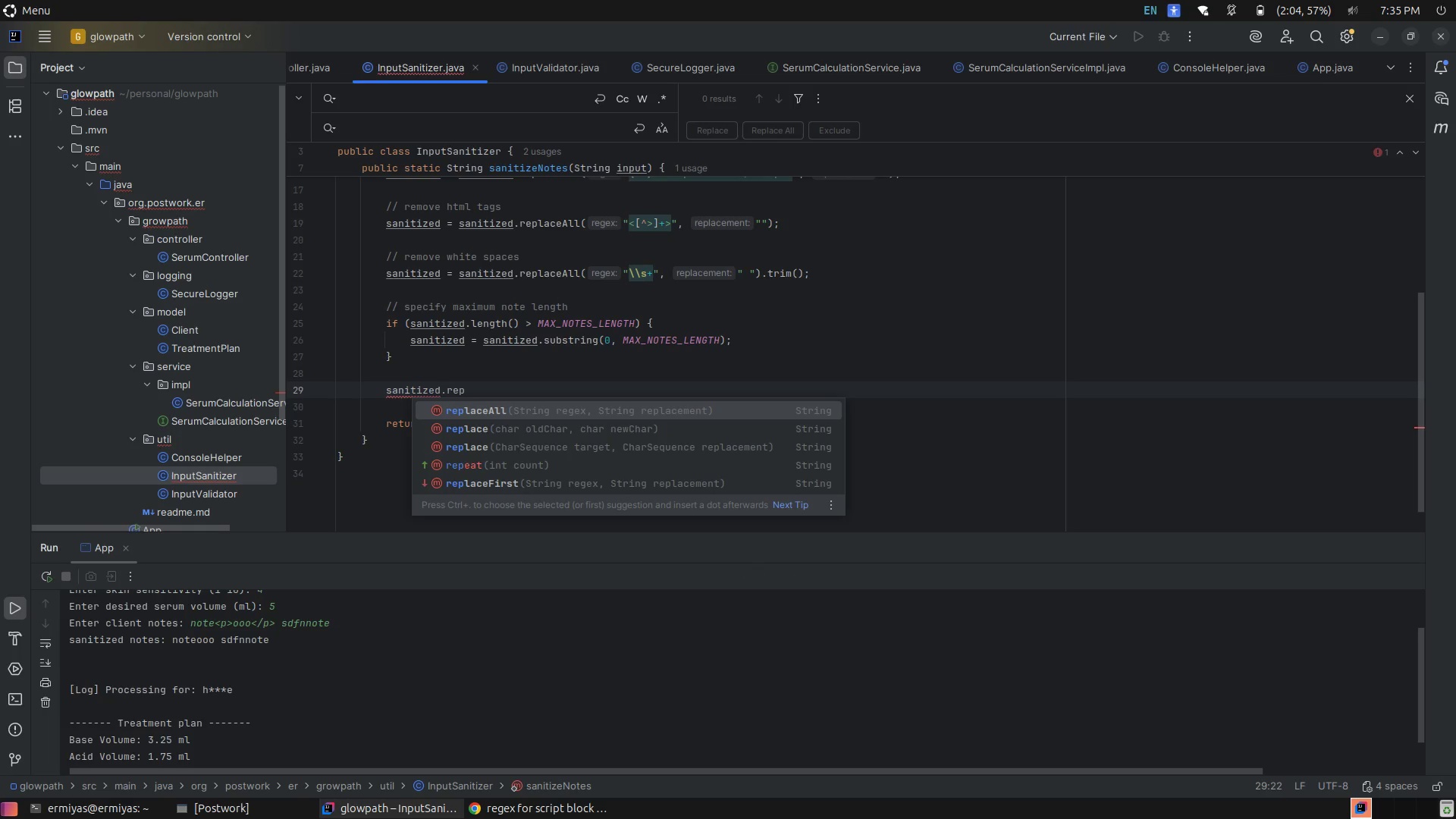 
key(ArrowUp)
 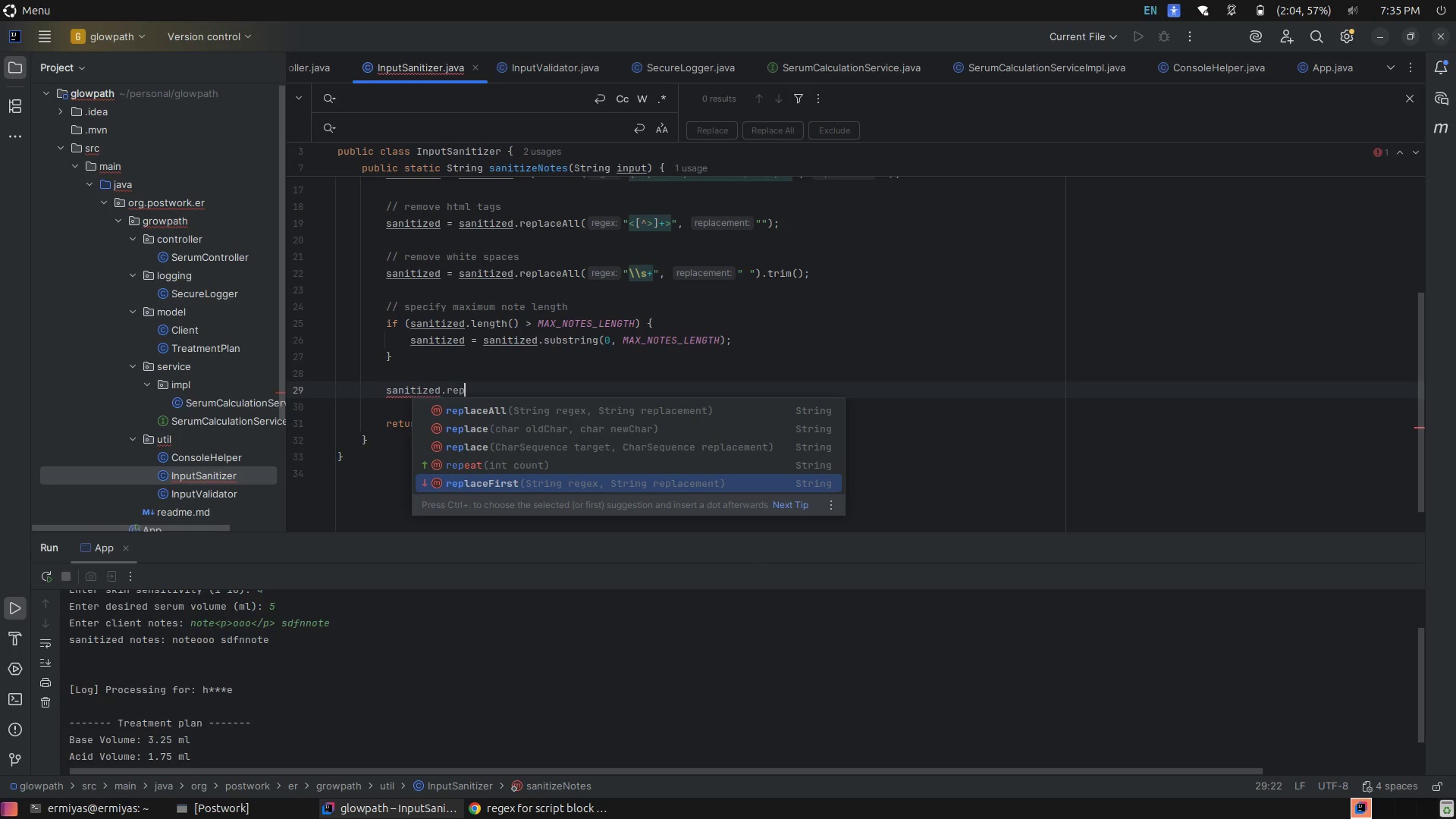 
key(ArrowUp)